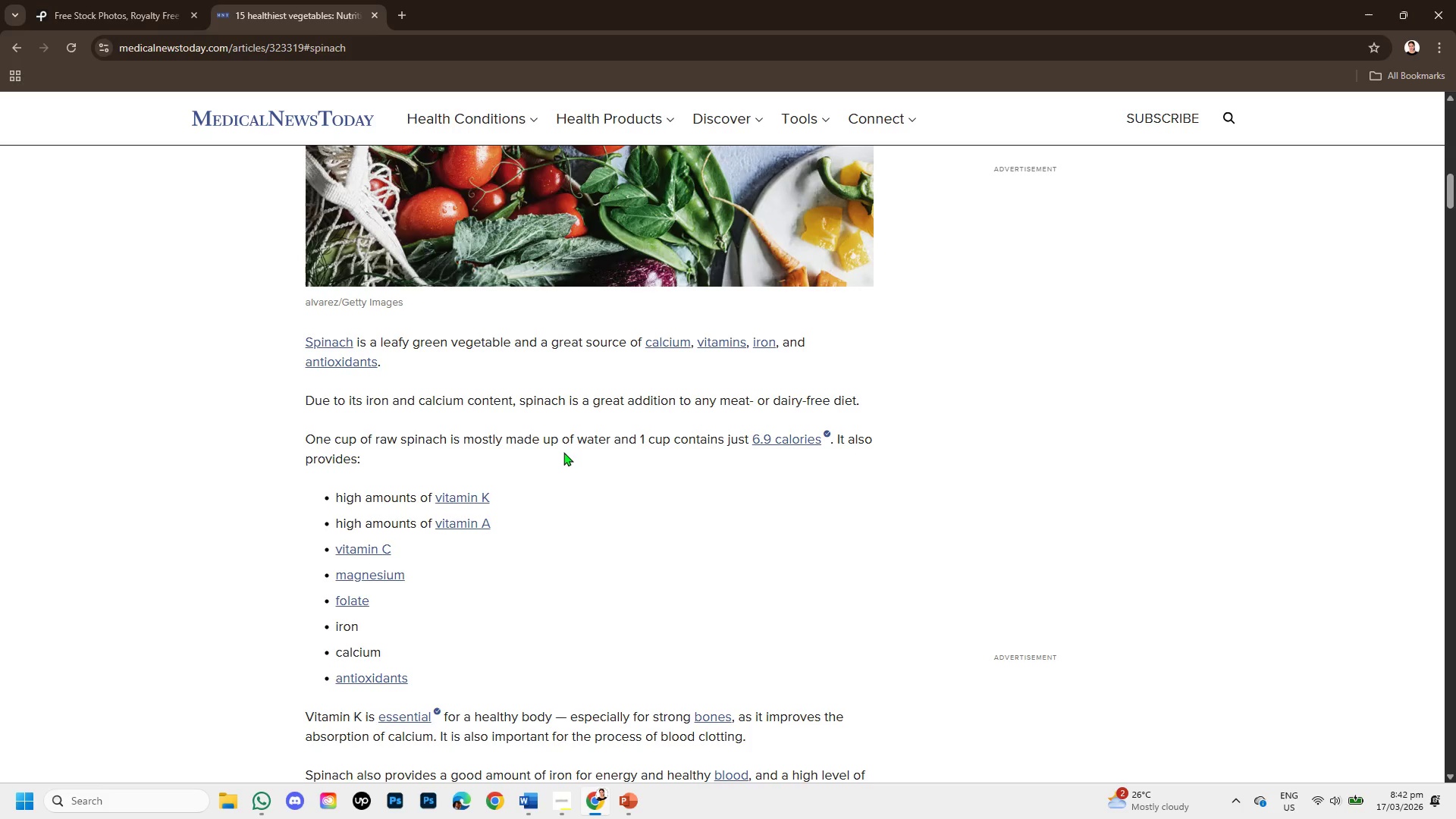 
wait(5.35)
 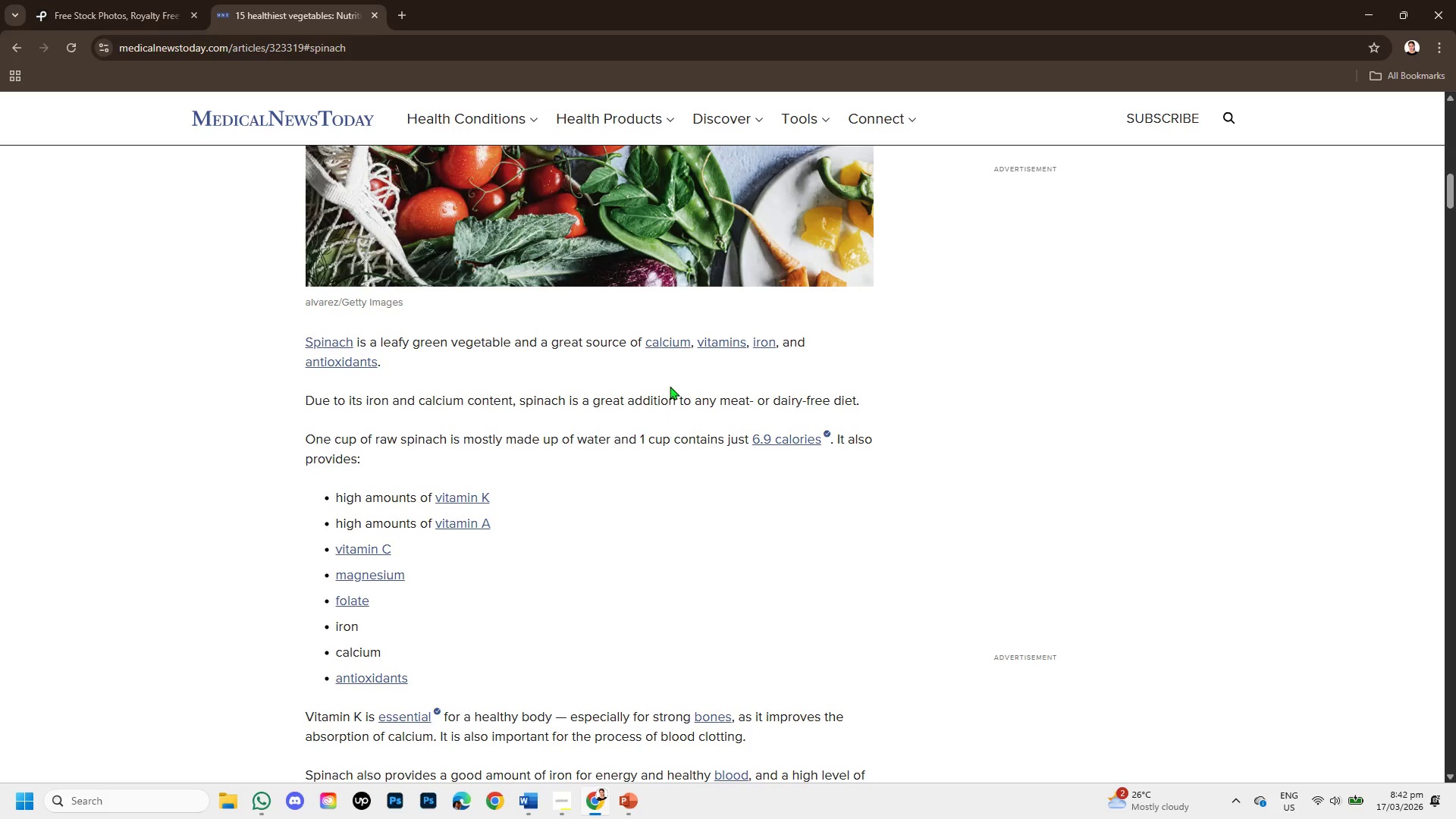 
left_click([626, 796])
 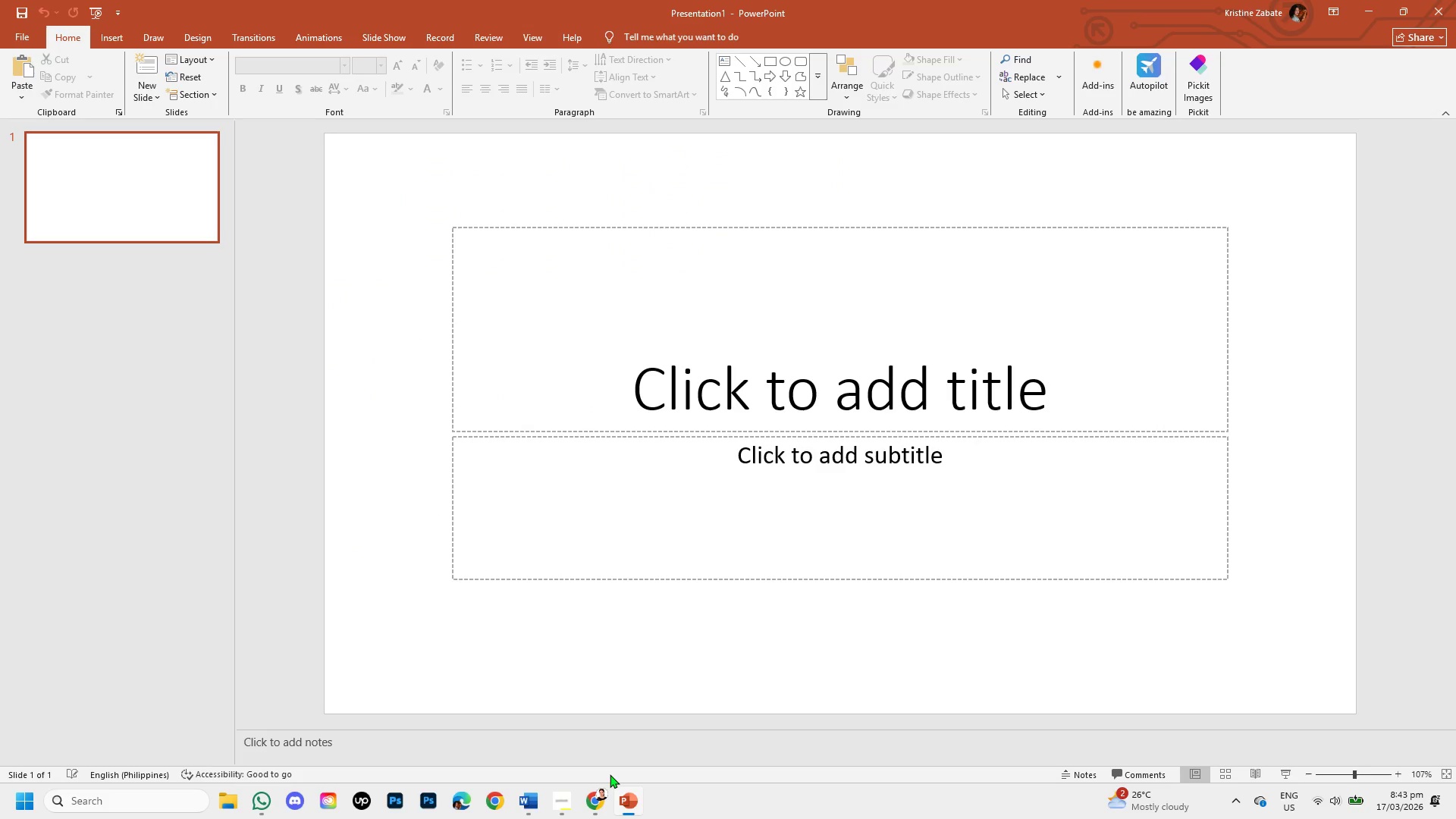 
wait(5.67)
 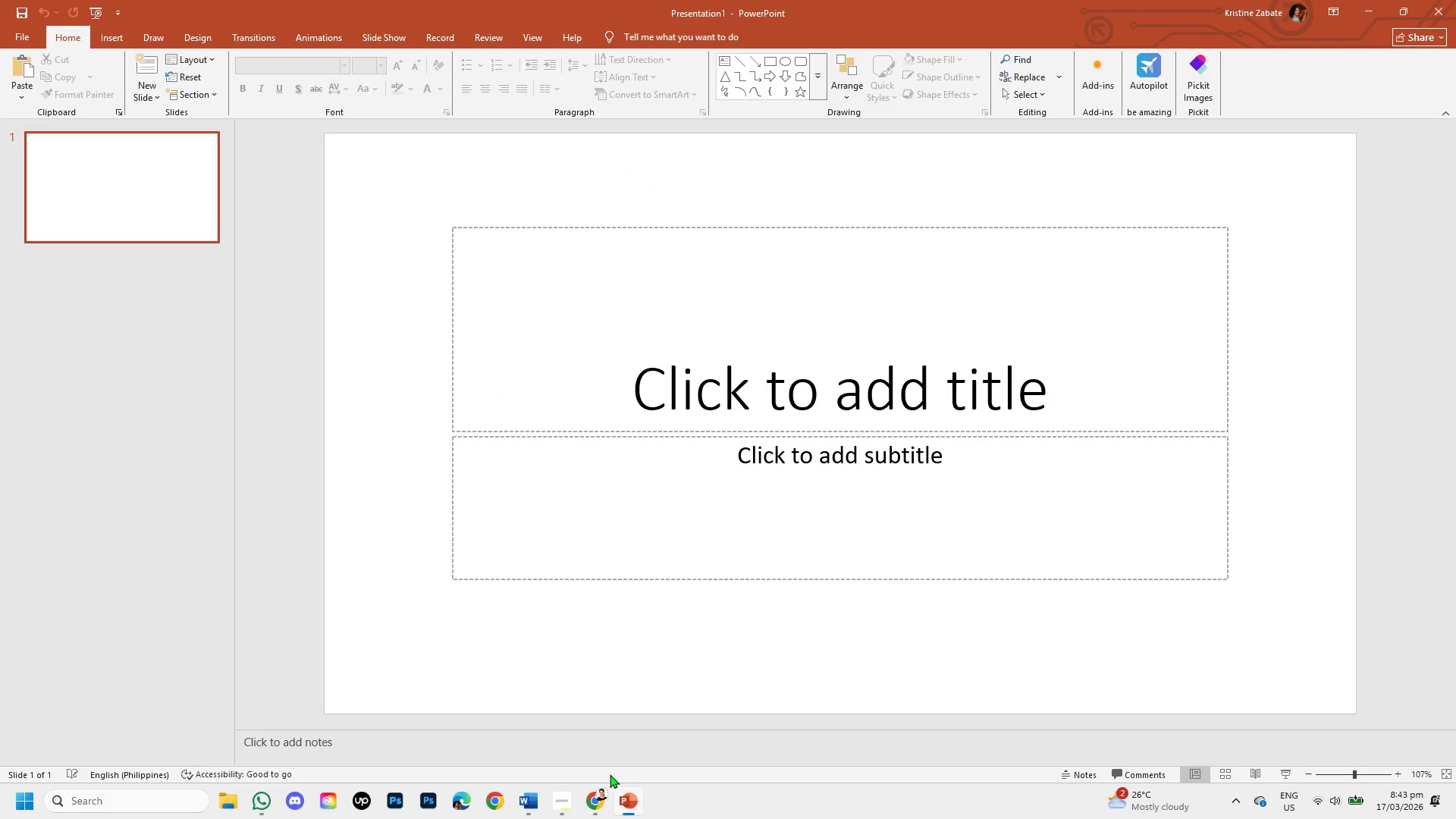 
left_click([721, 227])
 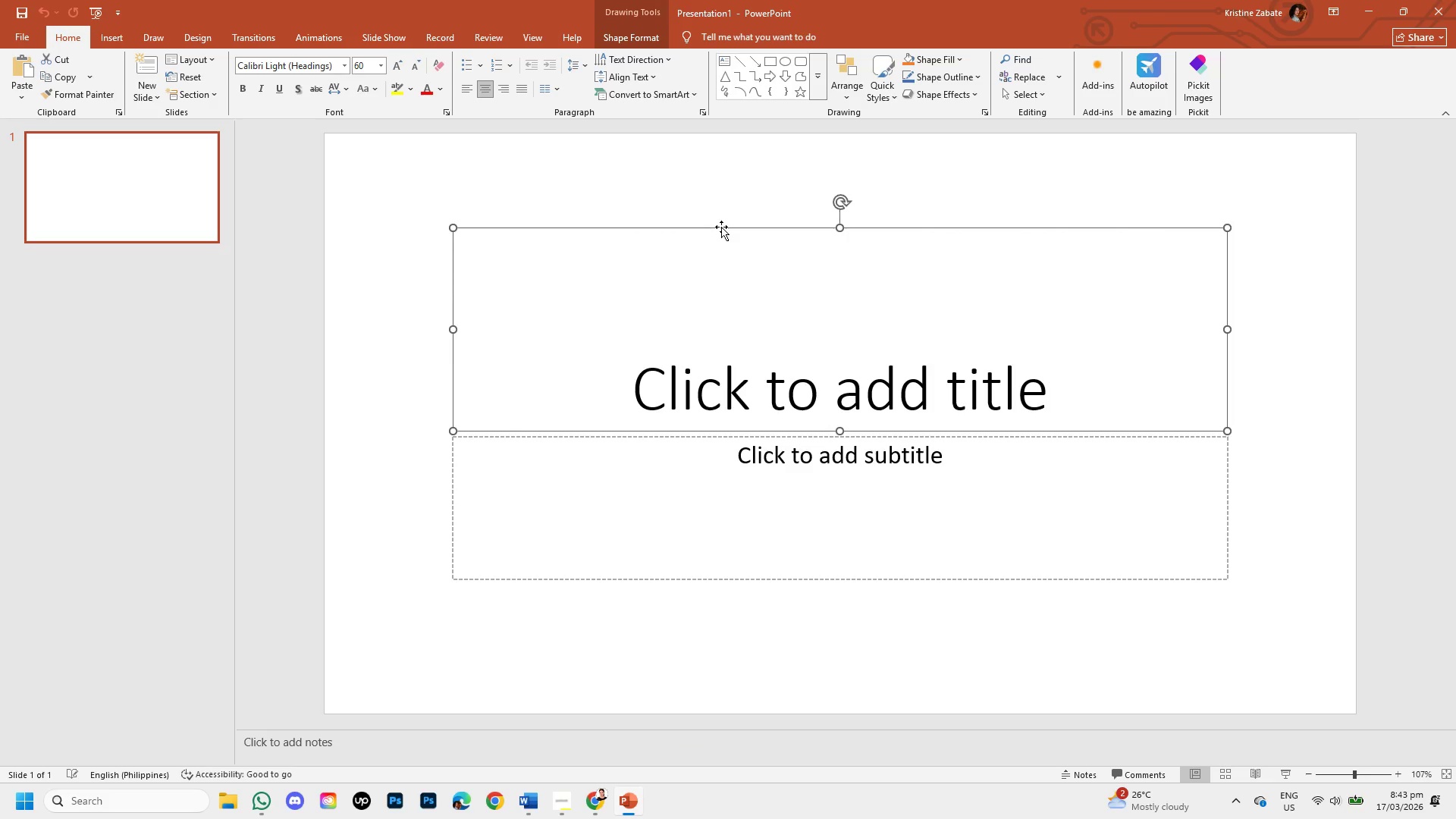 
key(Backspace)
 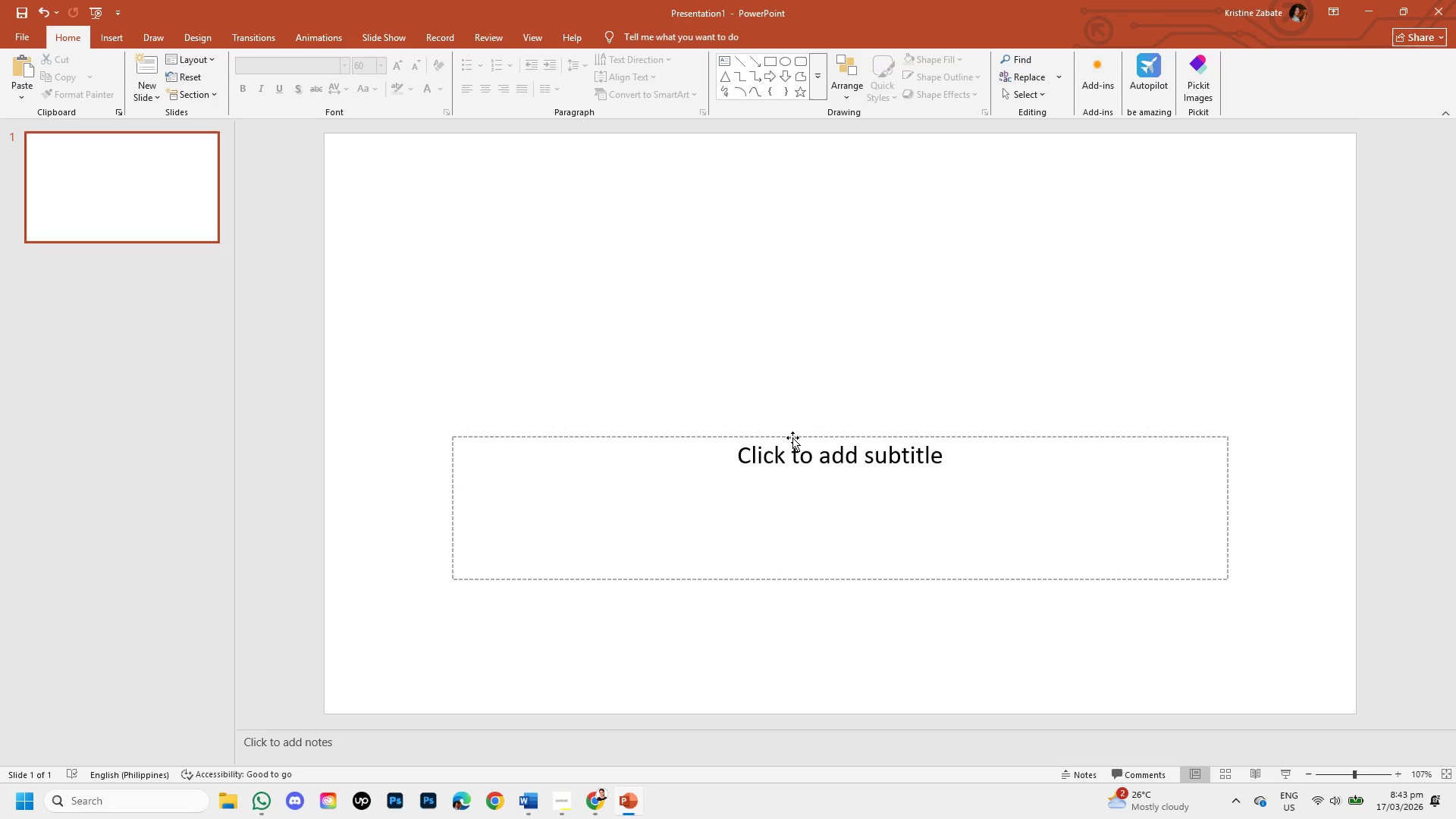 
left_click([792, 438])
 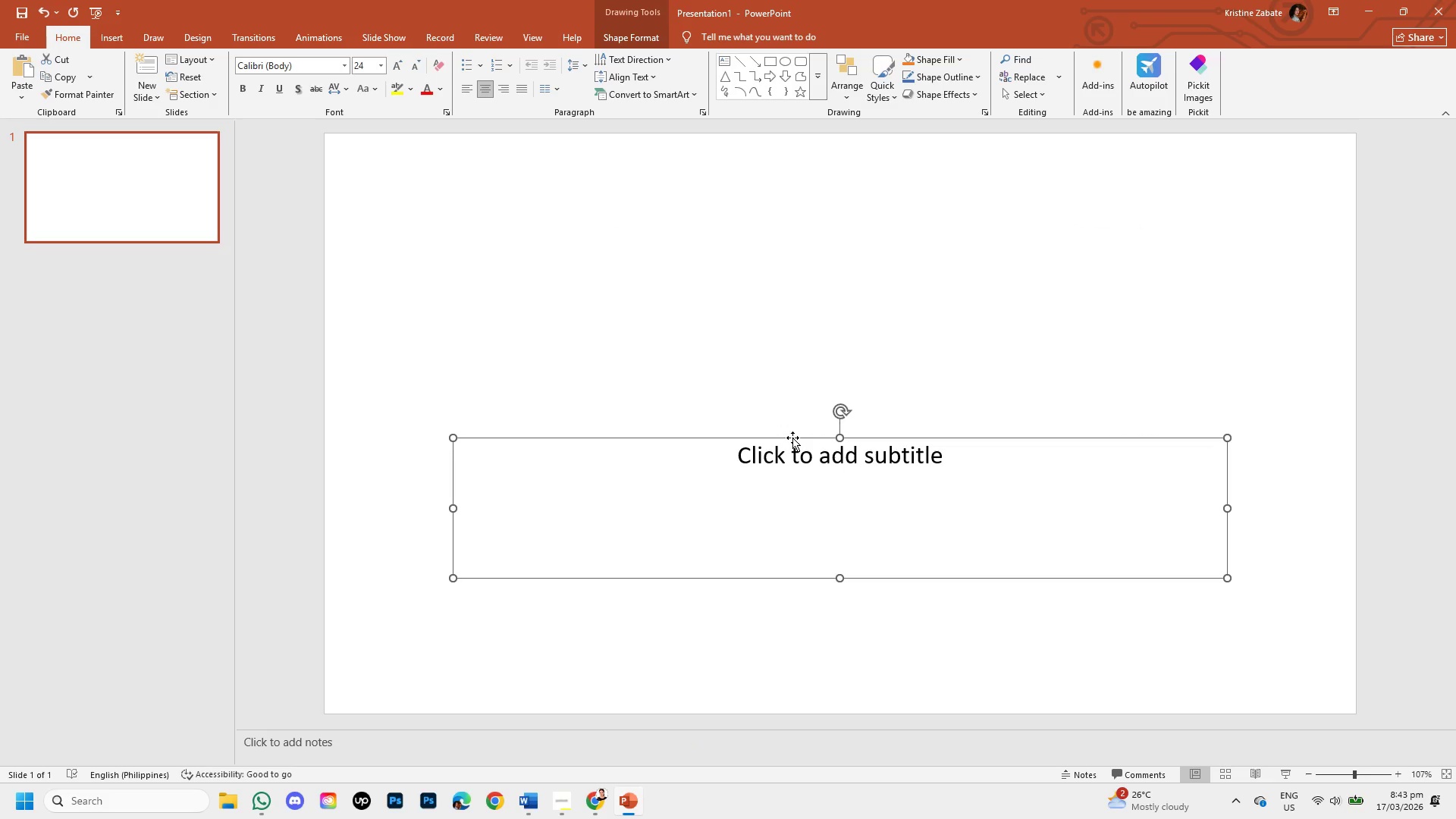 
key(Backspace)
 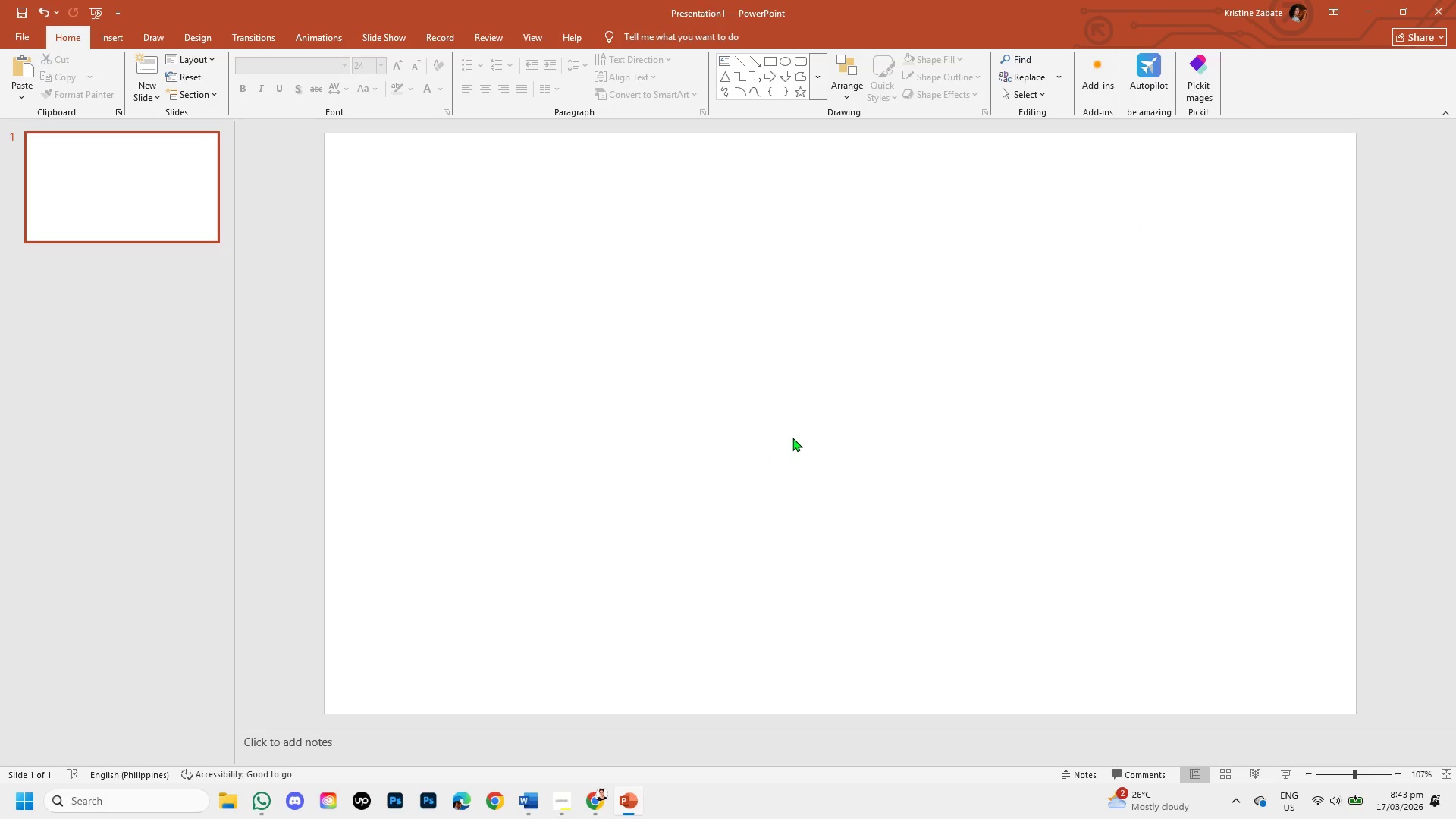 
wait(7.01)
 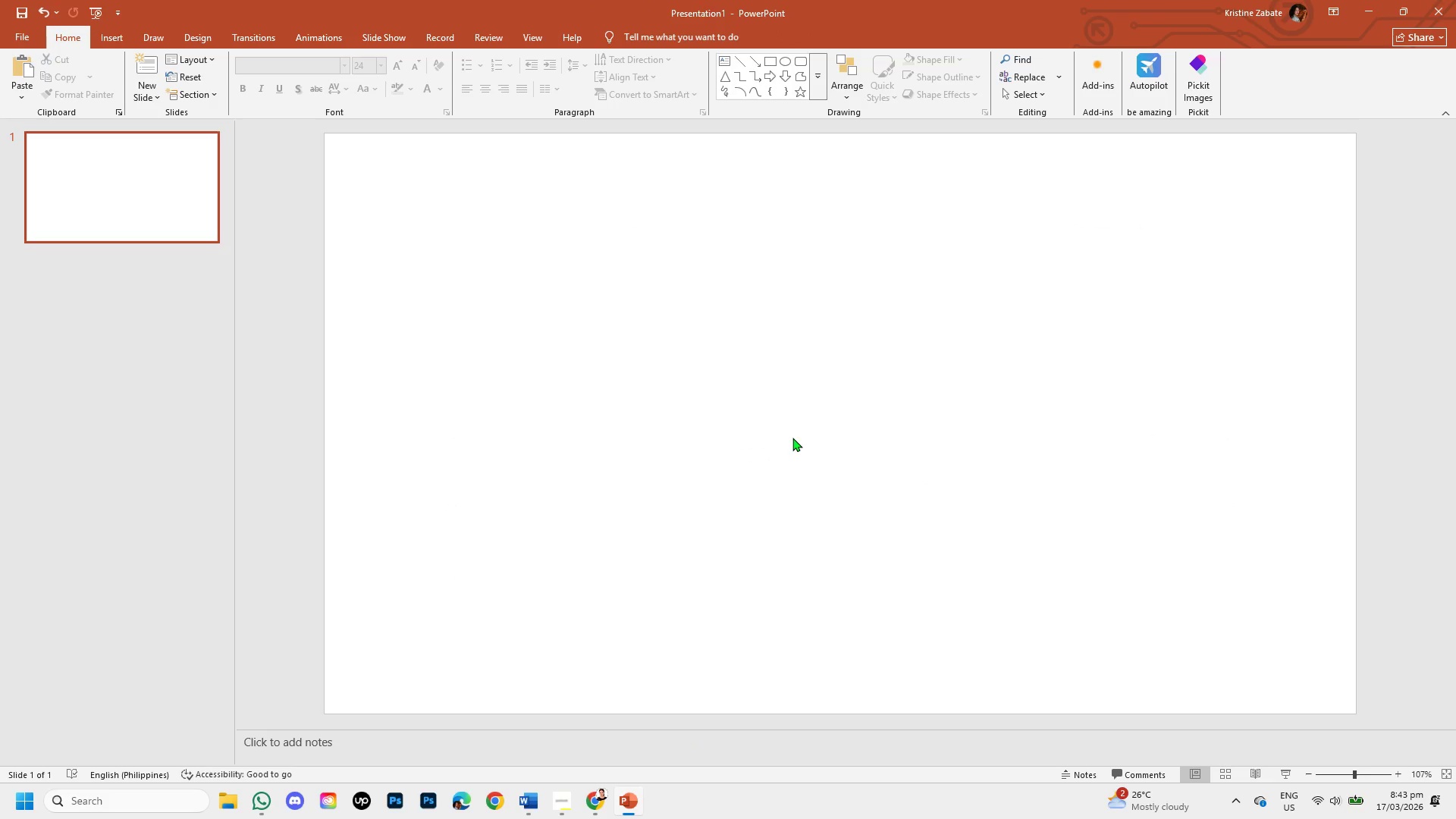 
mouse_move([127, 48])
 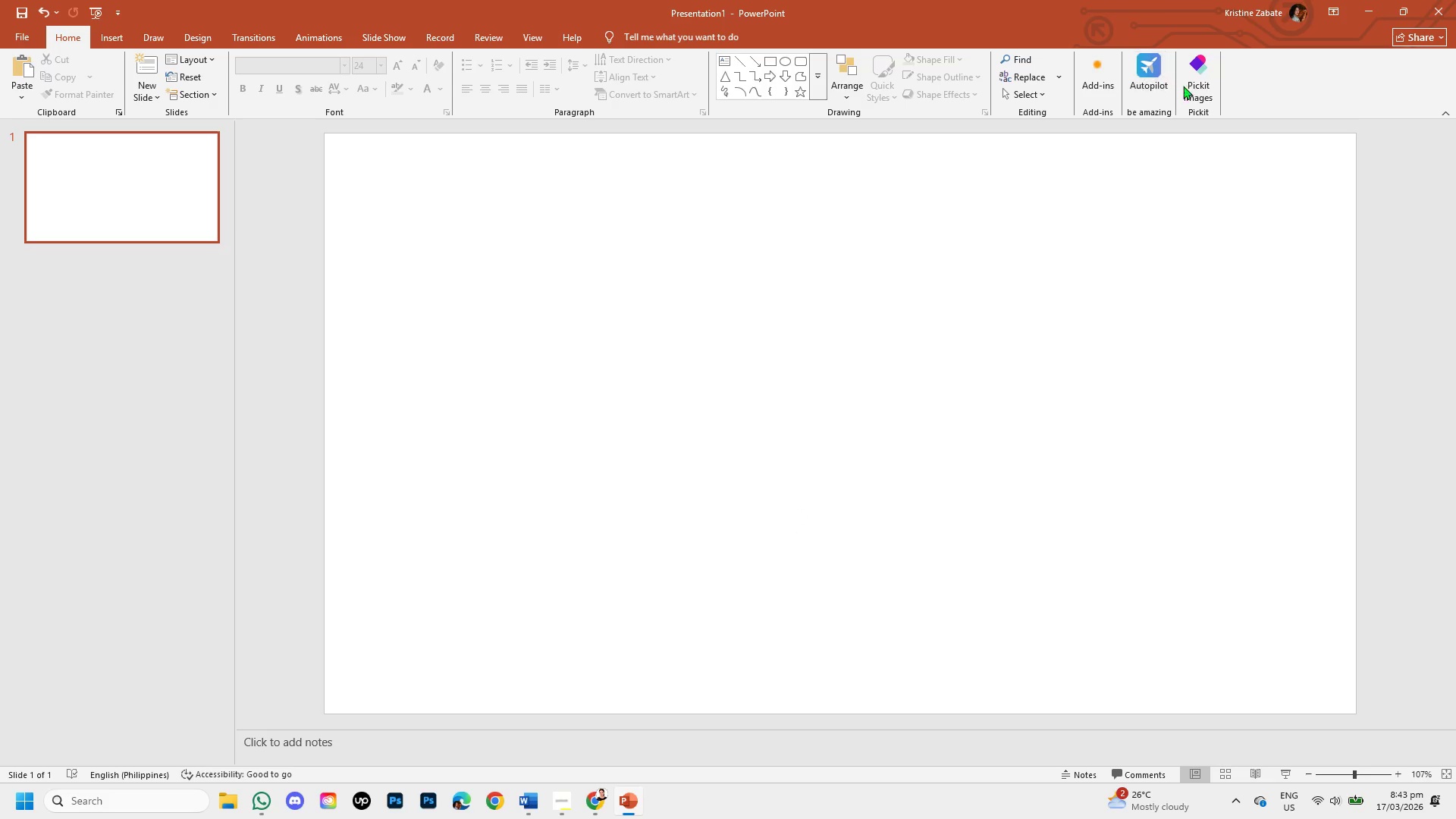 
left_click([1192, 93])
 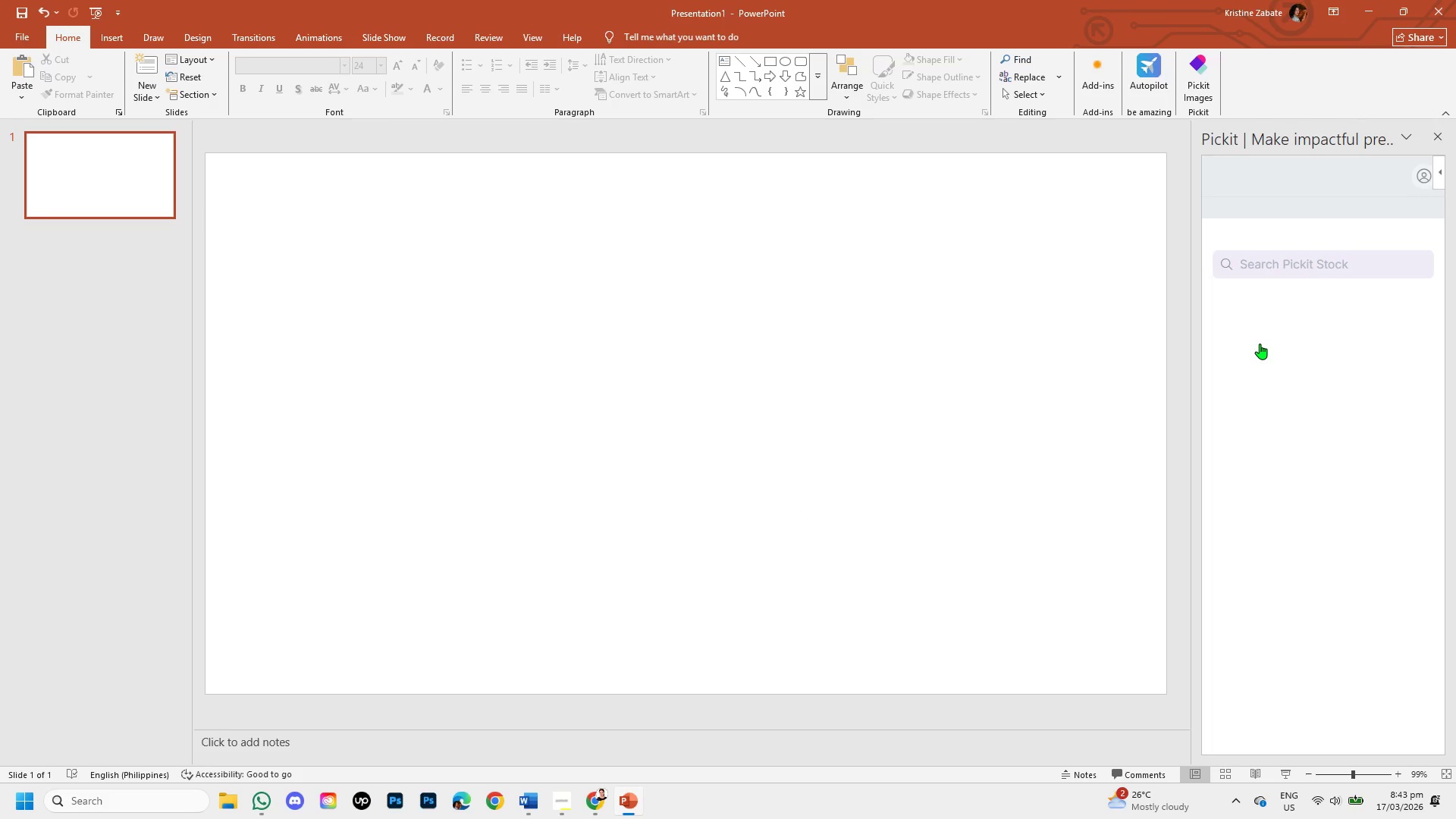 
wait(11.02)
 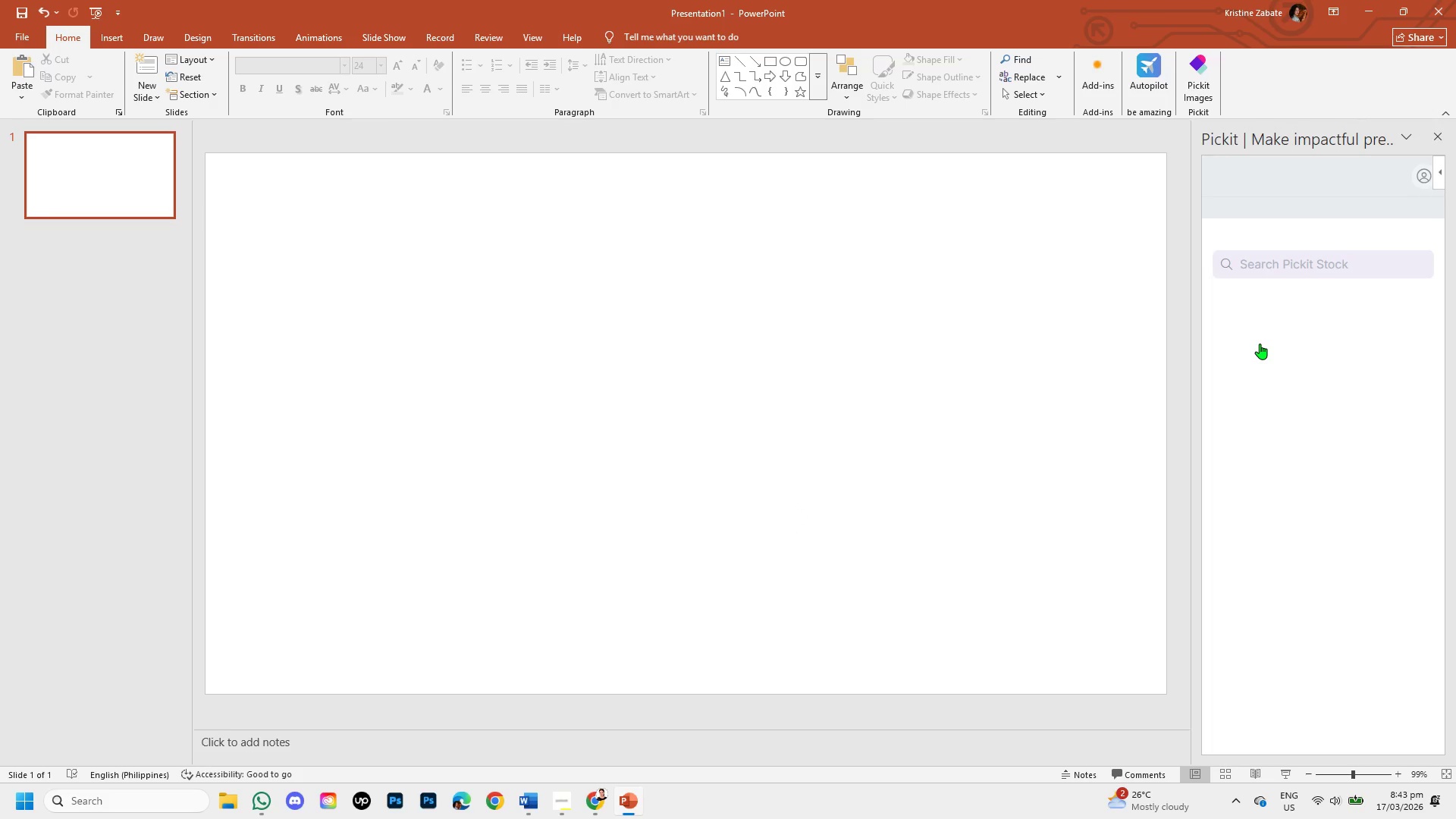 
left_click([1271, 261])
 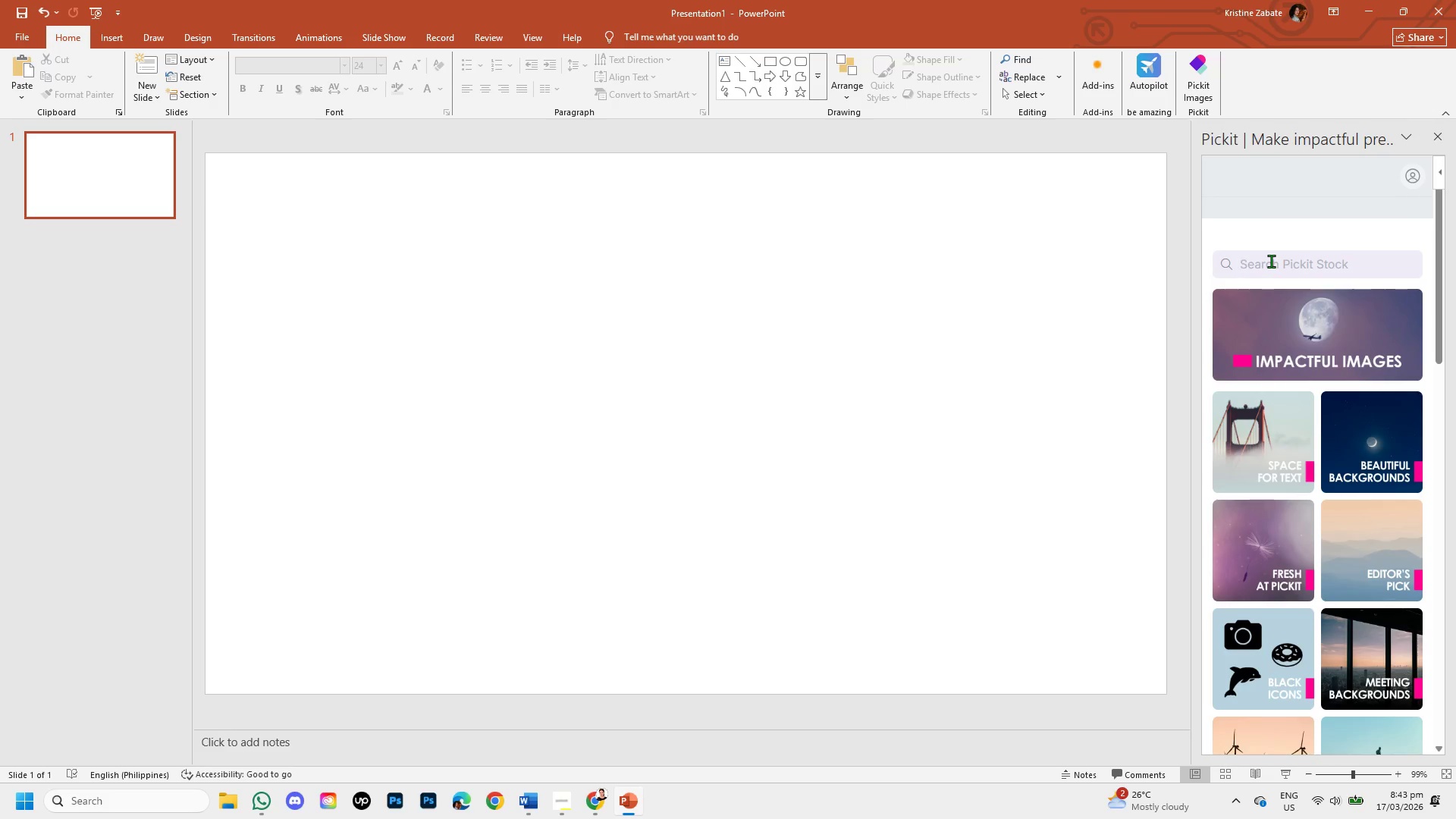 
type(veggies )
 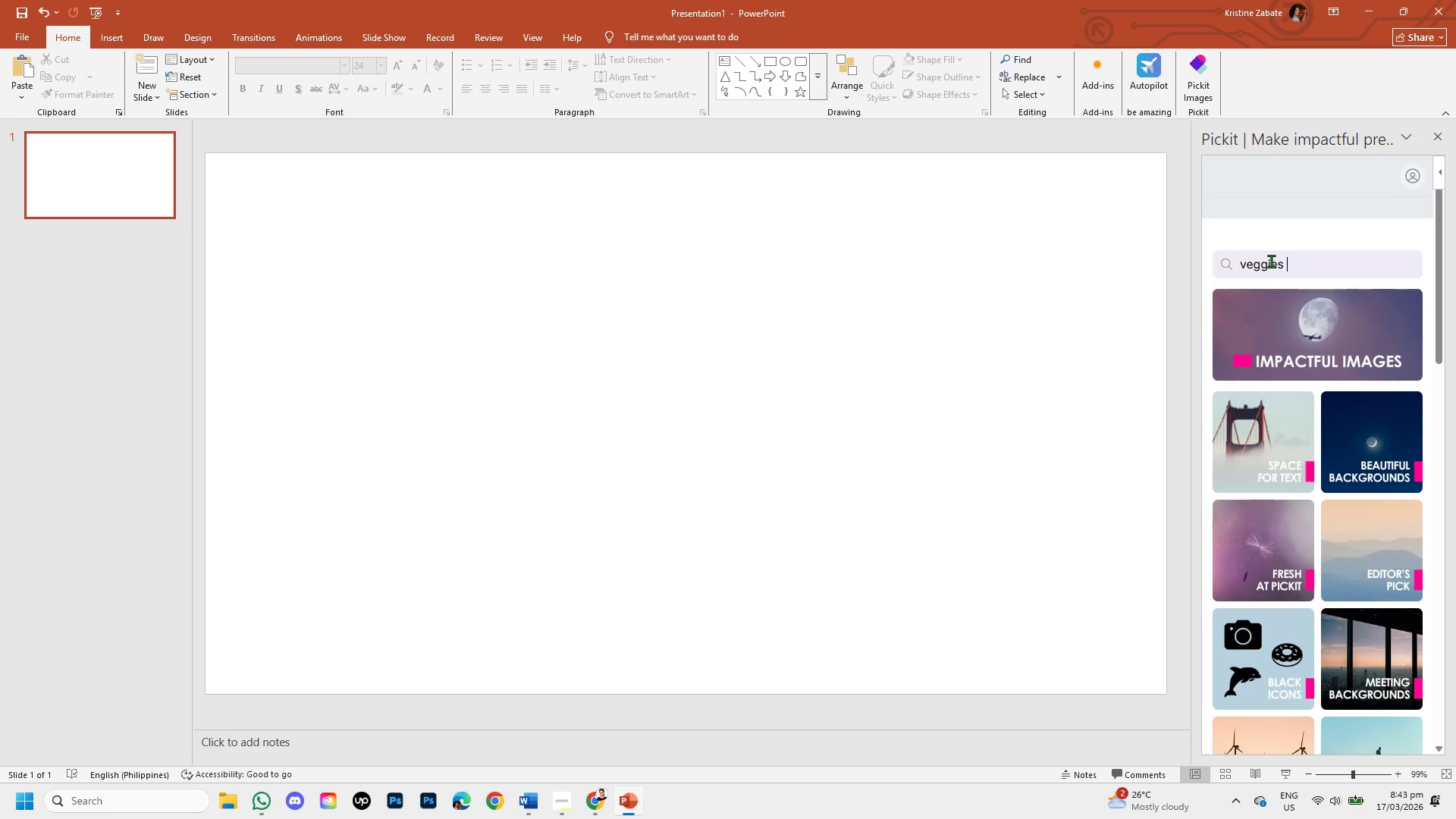 
key(Enter)
 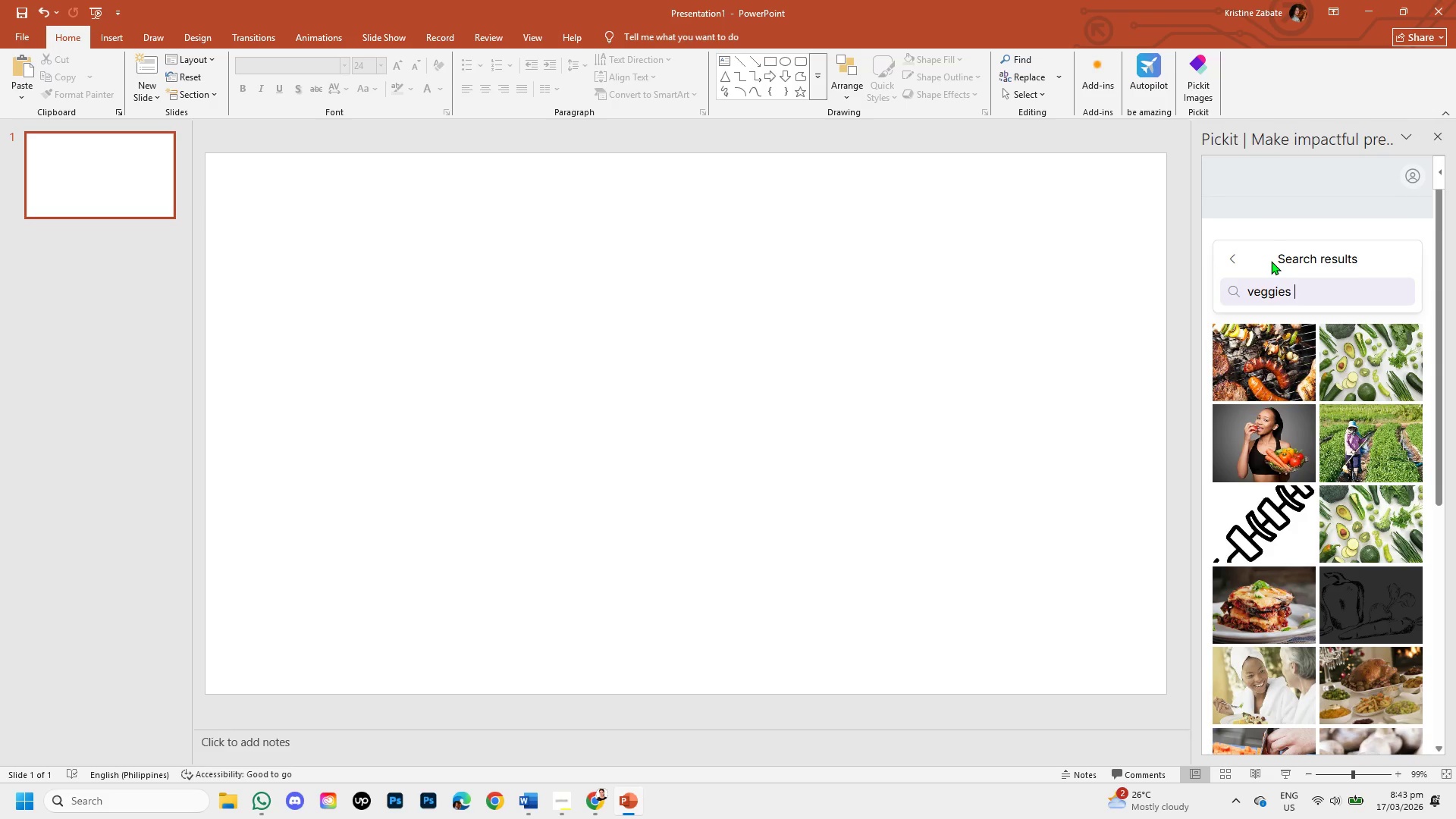 
wait(15.88)
 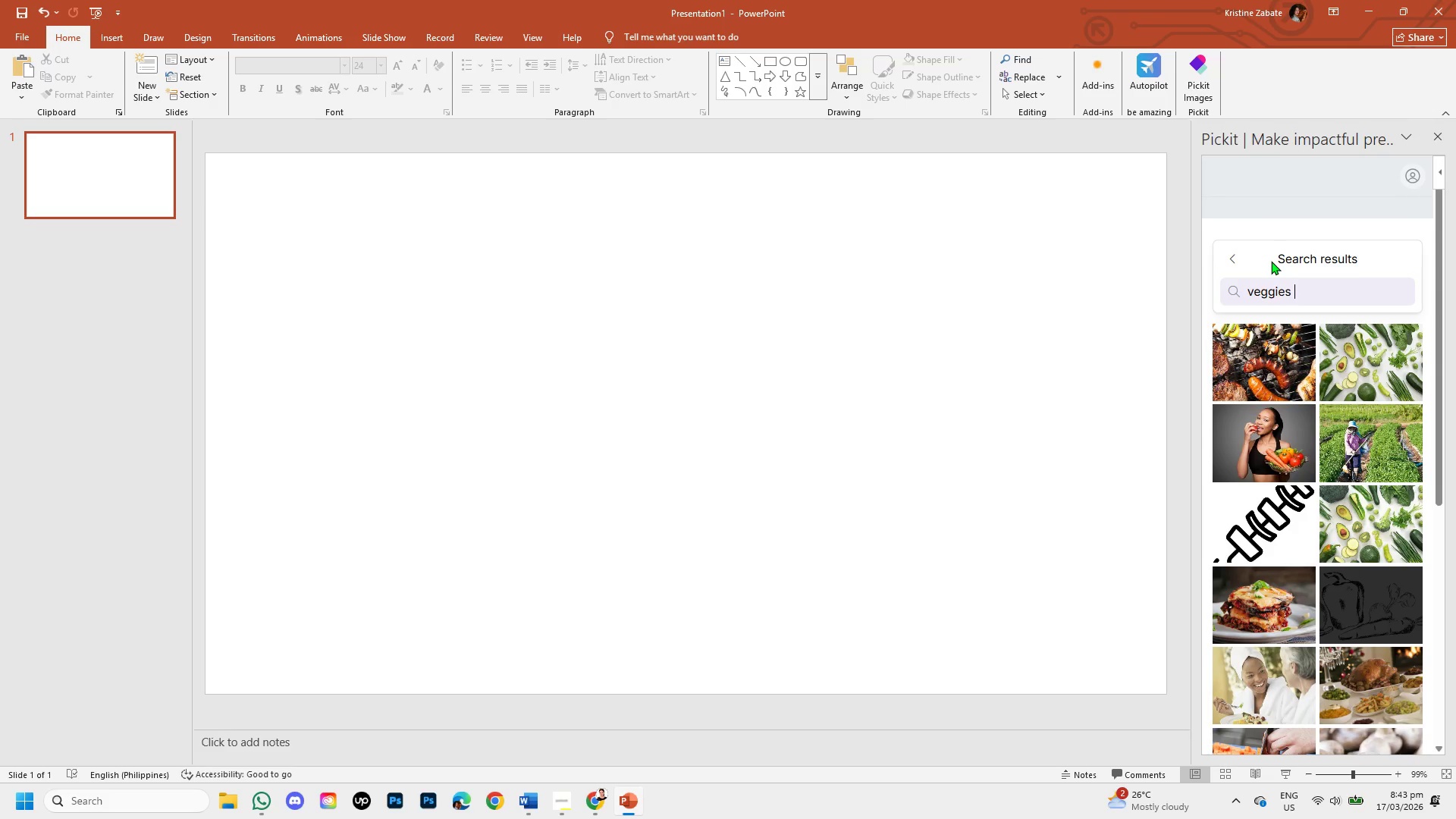 
scroll: coordinate [1307, 472], scroll_direction: up, amount: 1.0
 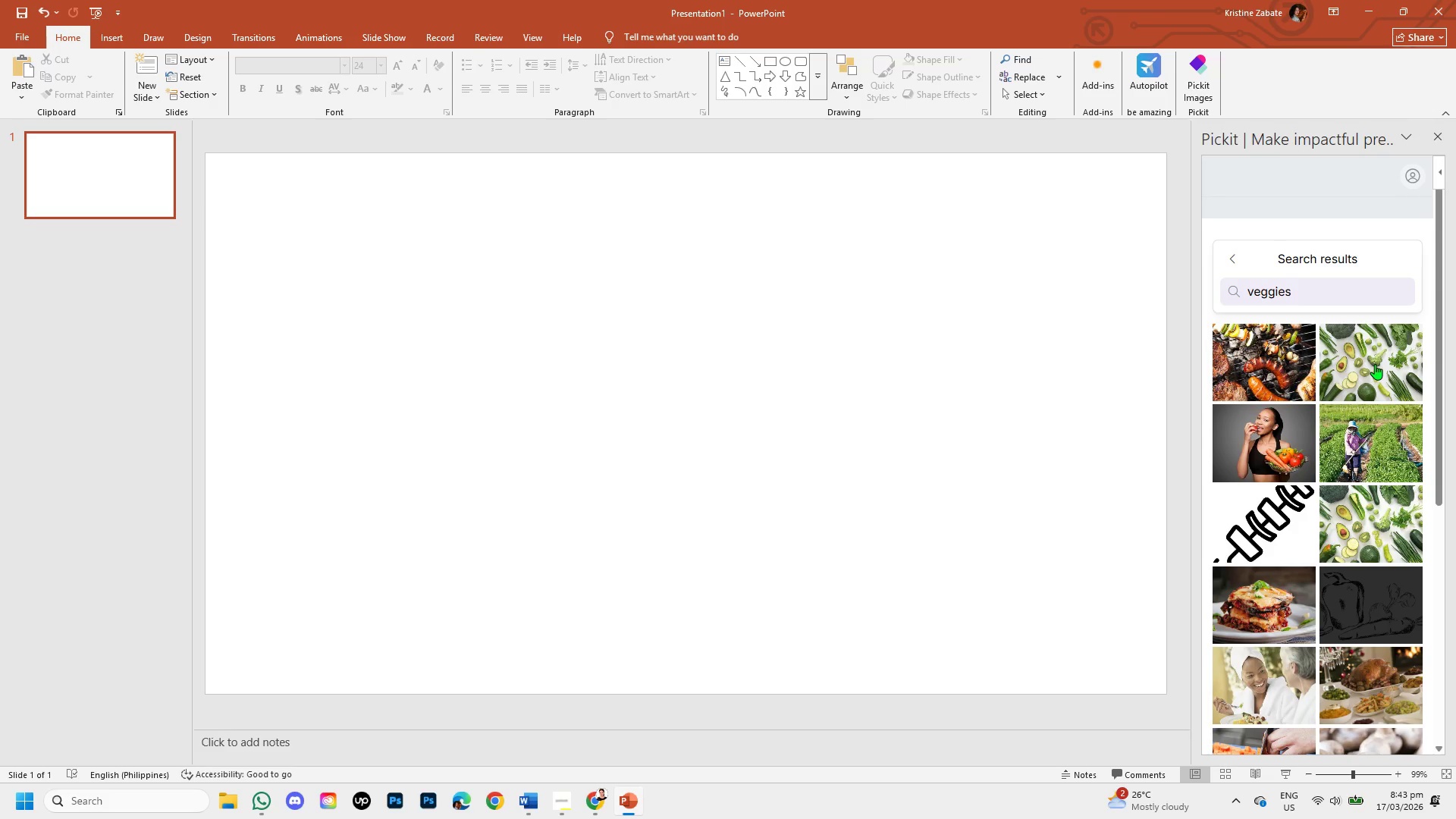 
wait(8.26)
 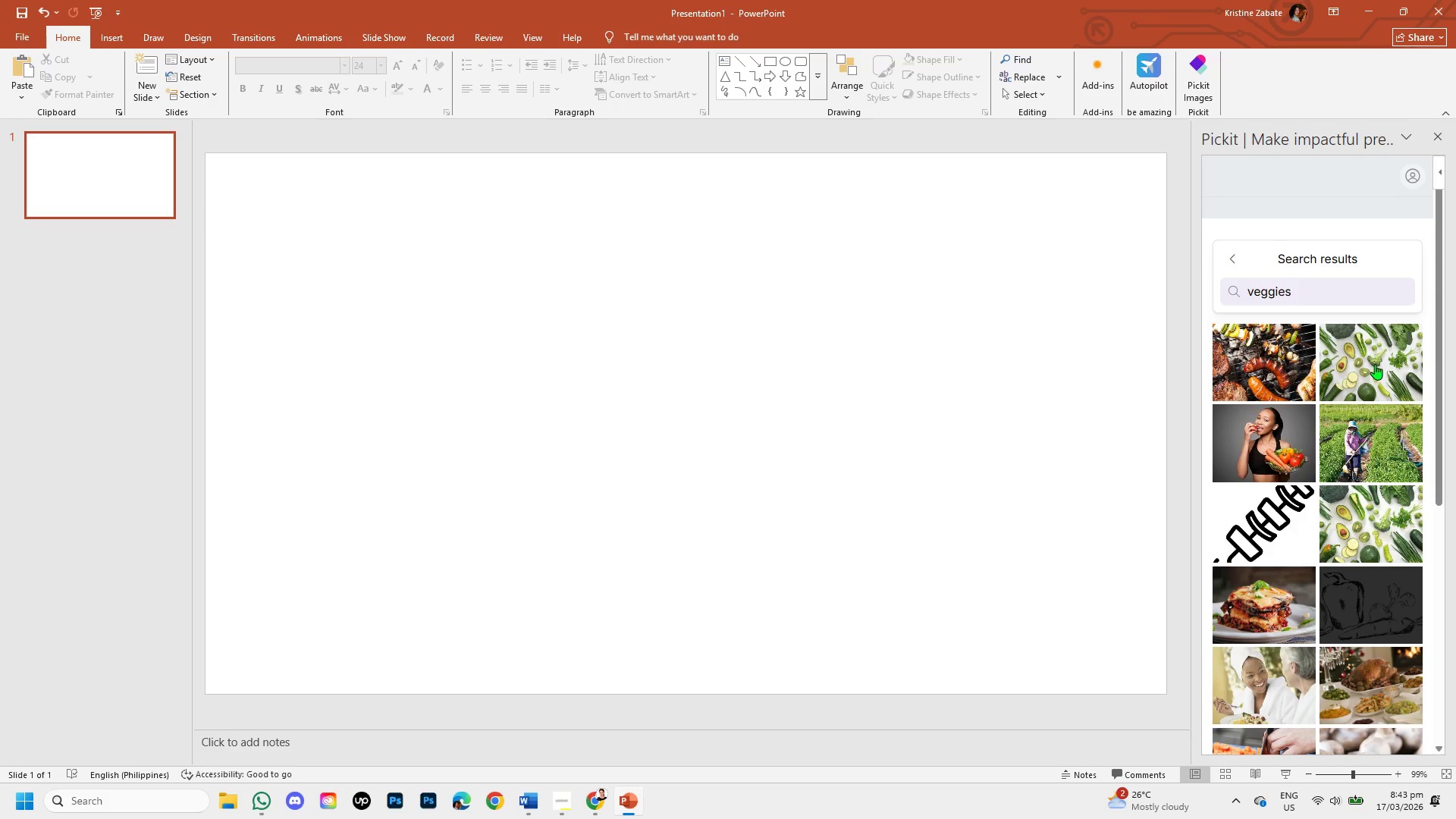 
left_click([1382, 514])
 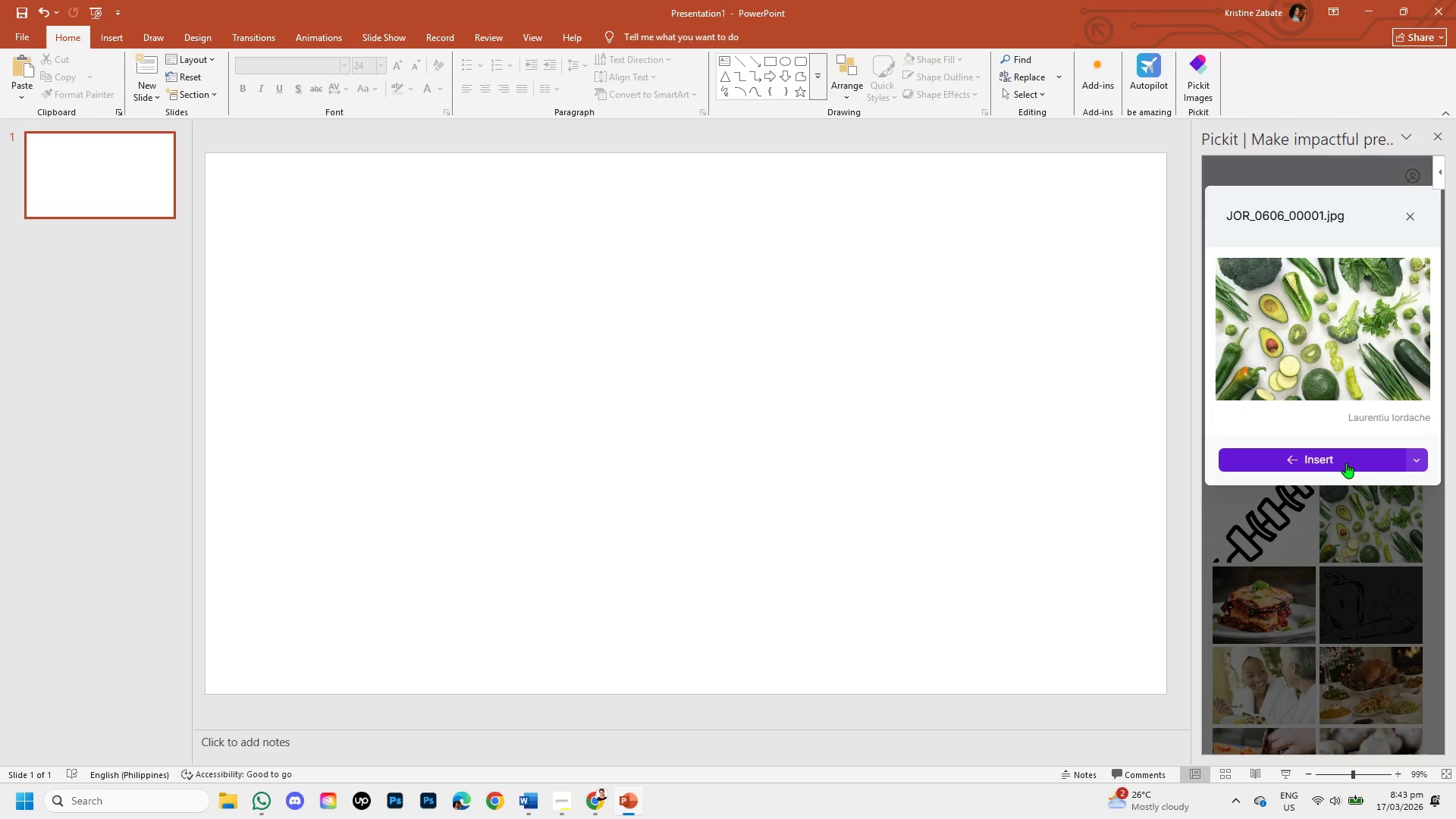 
left_click([1346, 463])
 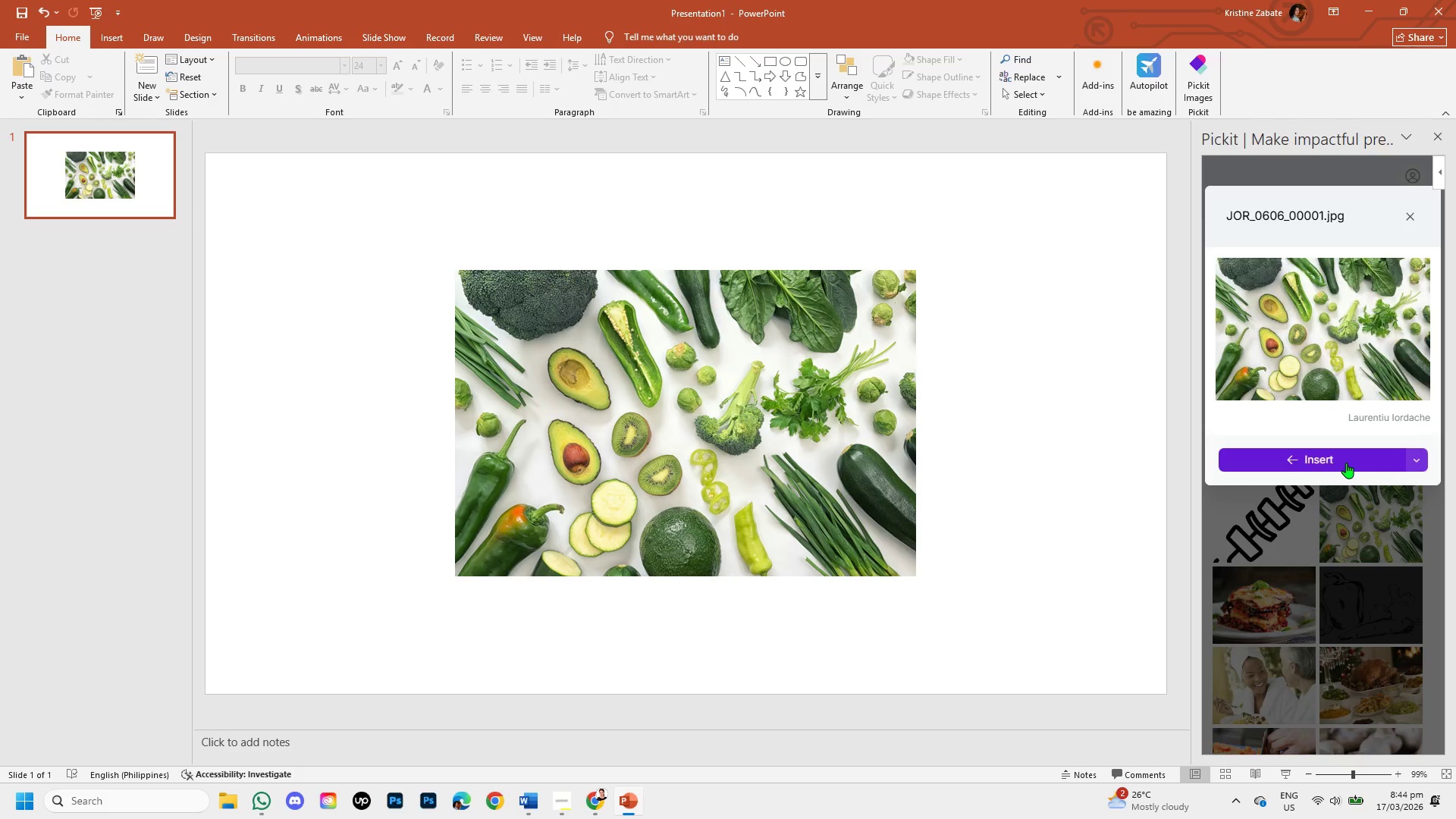 
wait(14.3)
 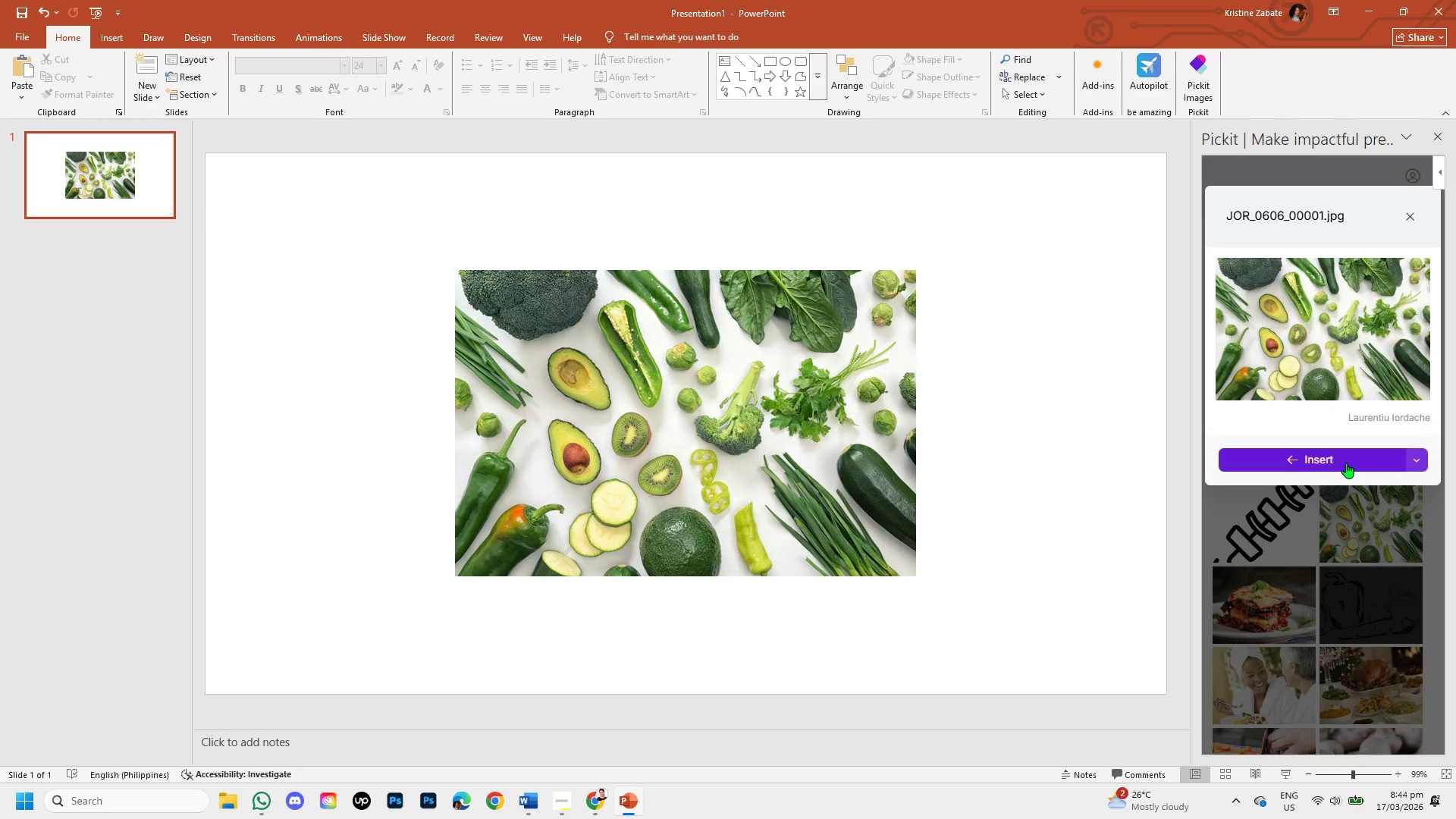 
left_click([1435, 127])
 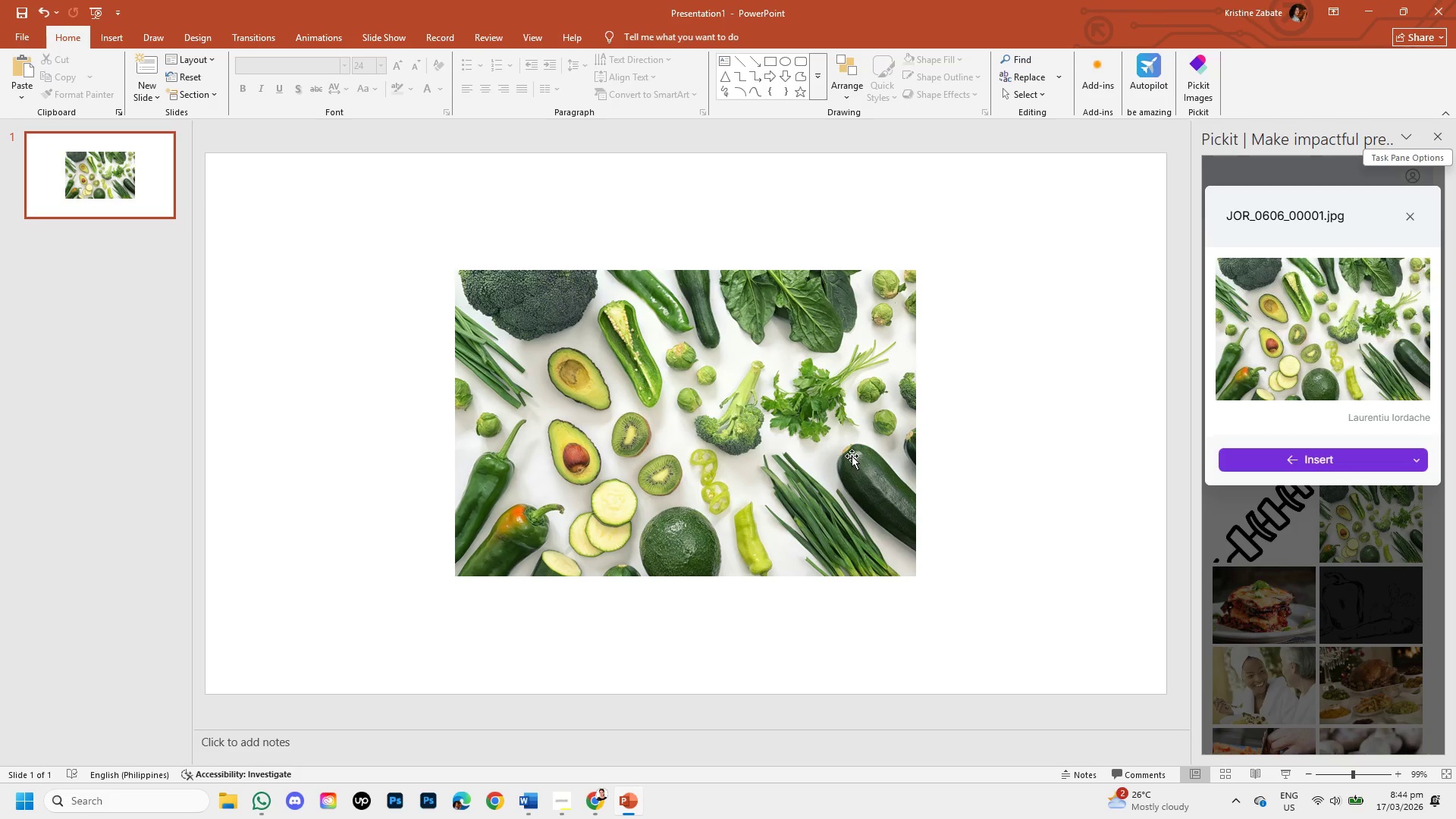 
left_click([852, 456])
 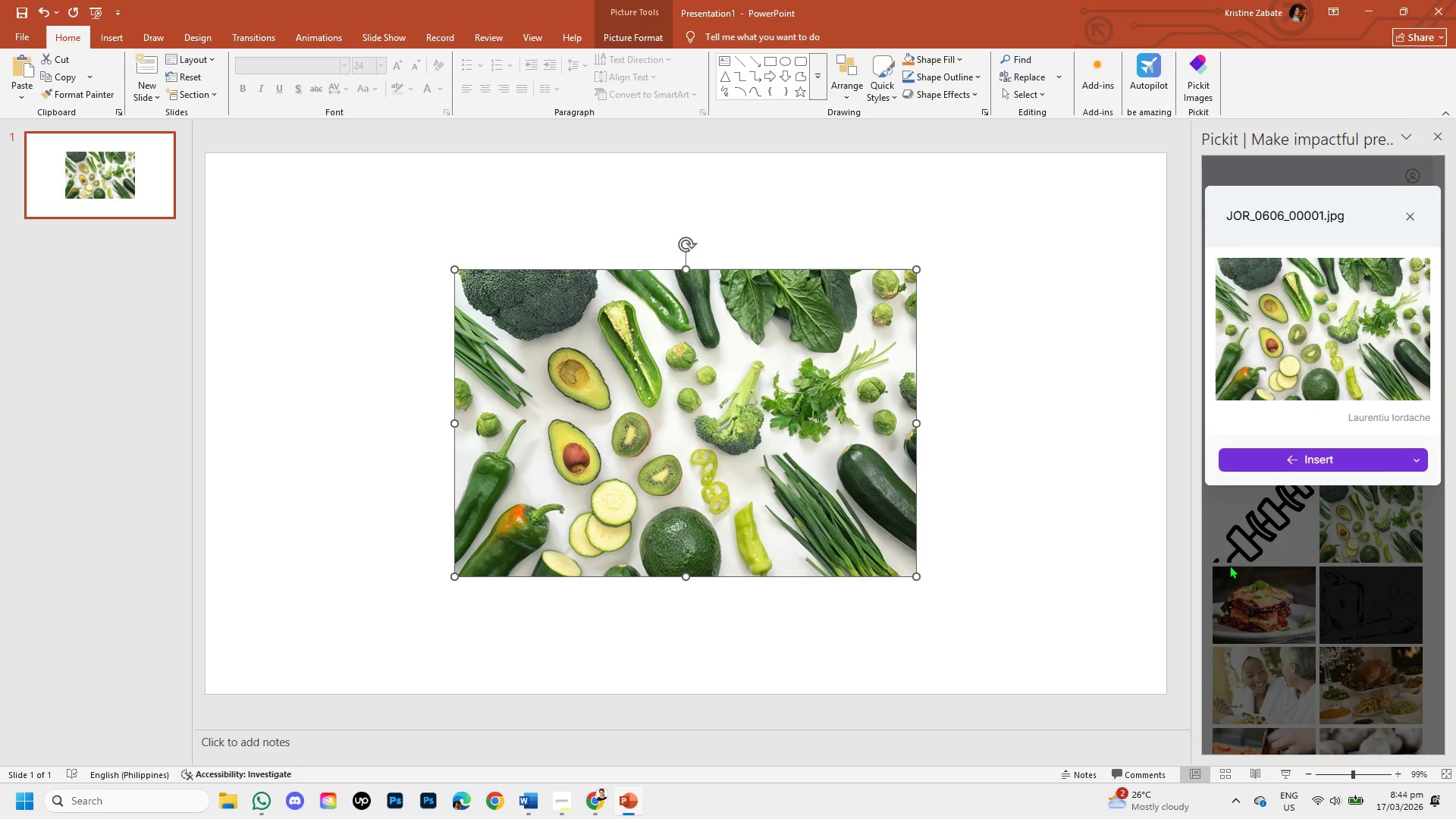 
left_click([1413, 217])
 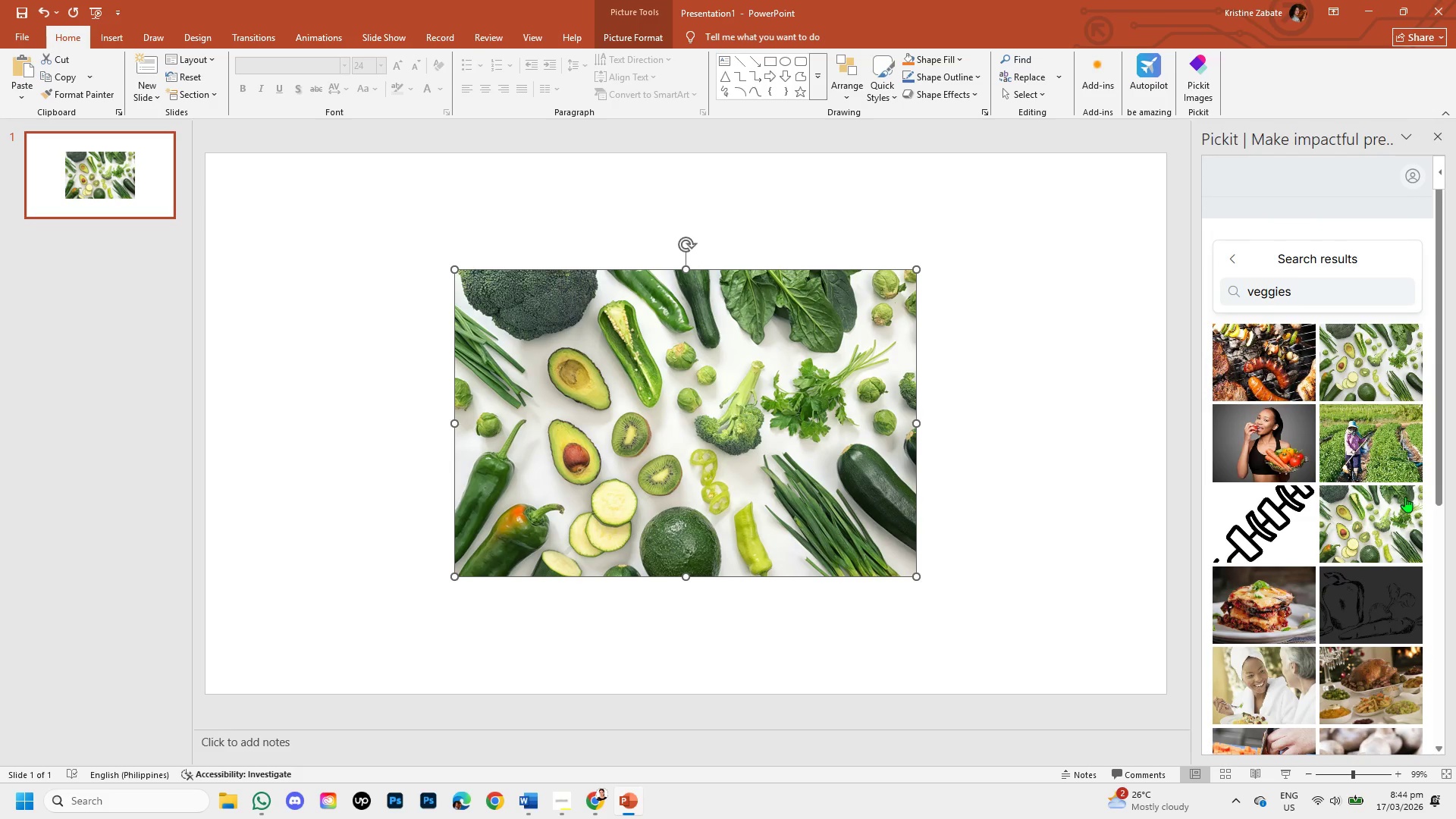 
scroll: coordinate [1389, 515], scroll_direction: down, amount: 5.0
 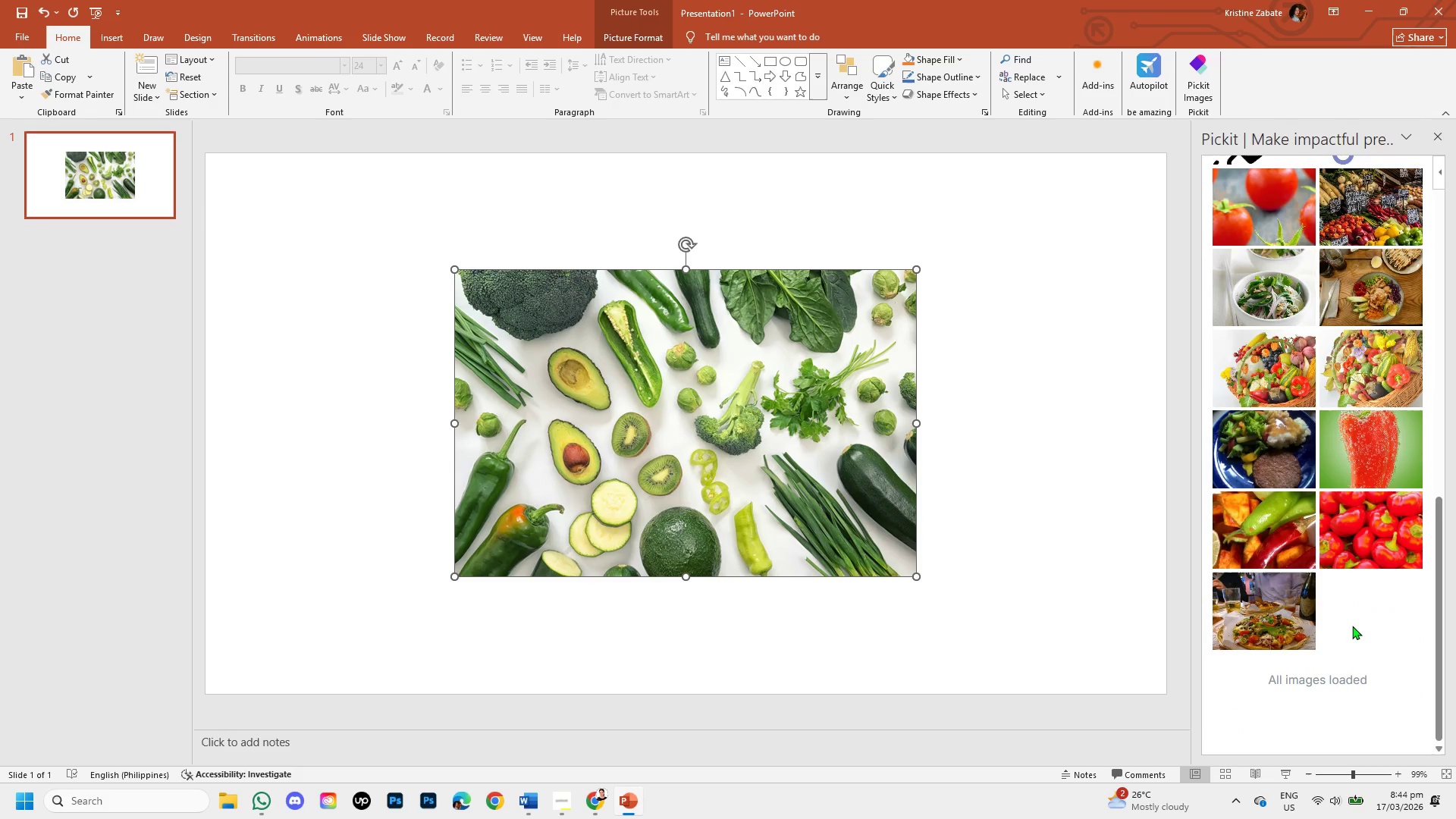 
scroll: coordinate [1346, 608], scroll_direction: up, amount: 9.0
 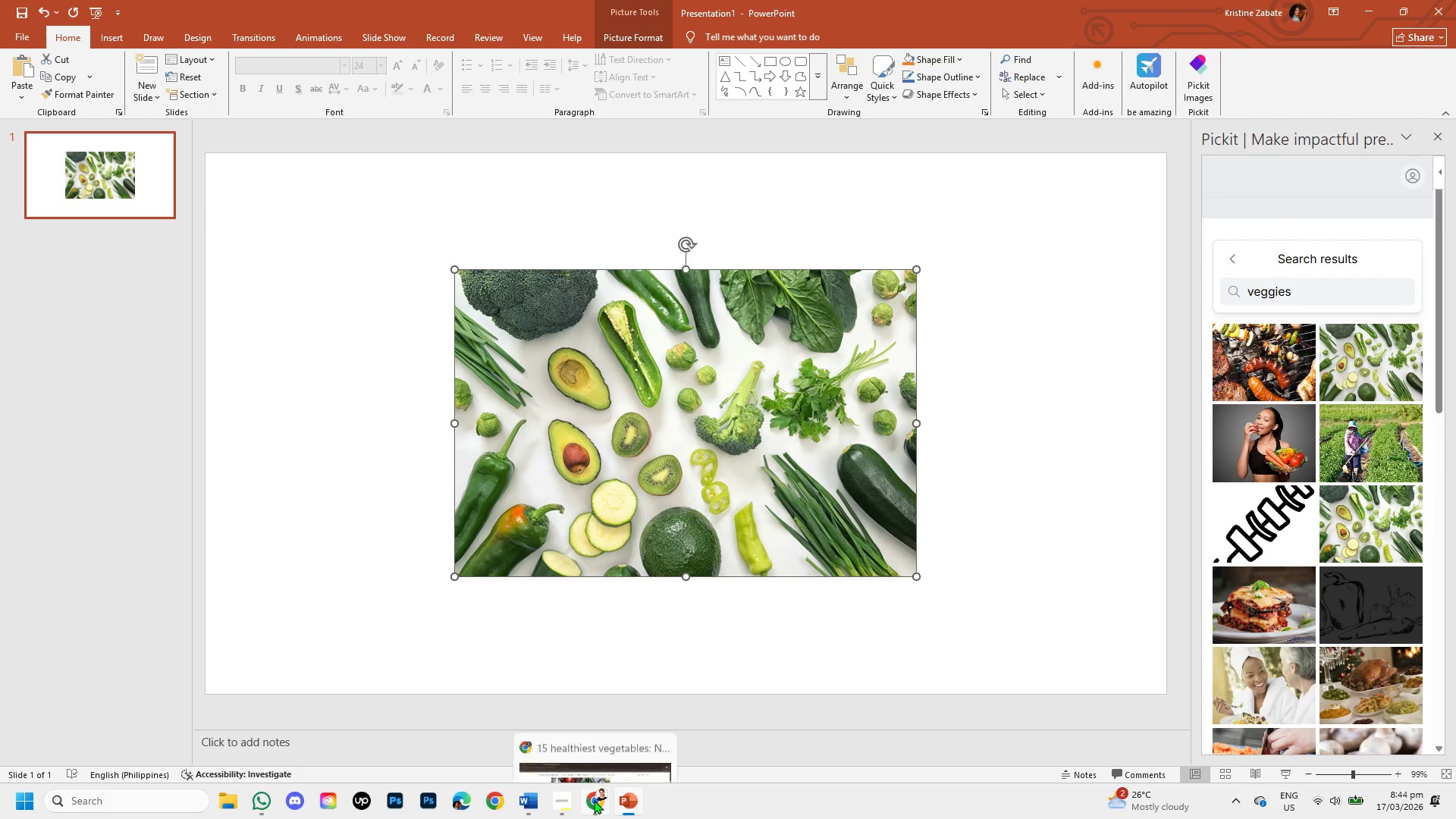 
left_click([594, 800])
 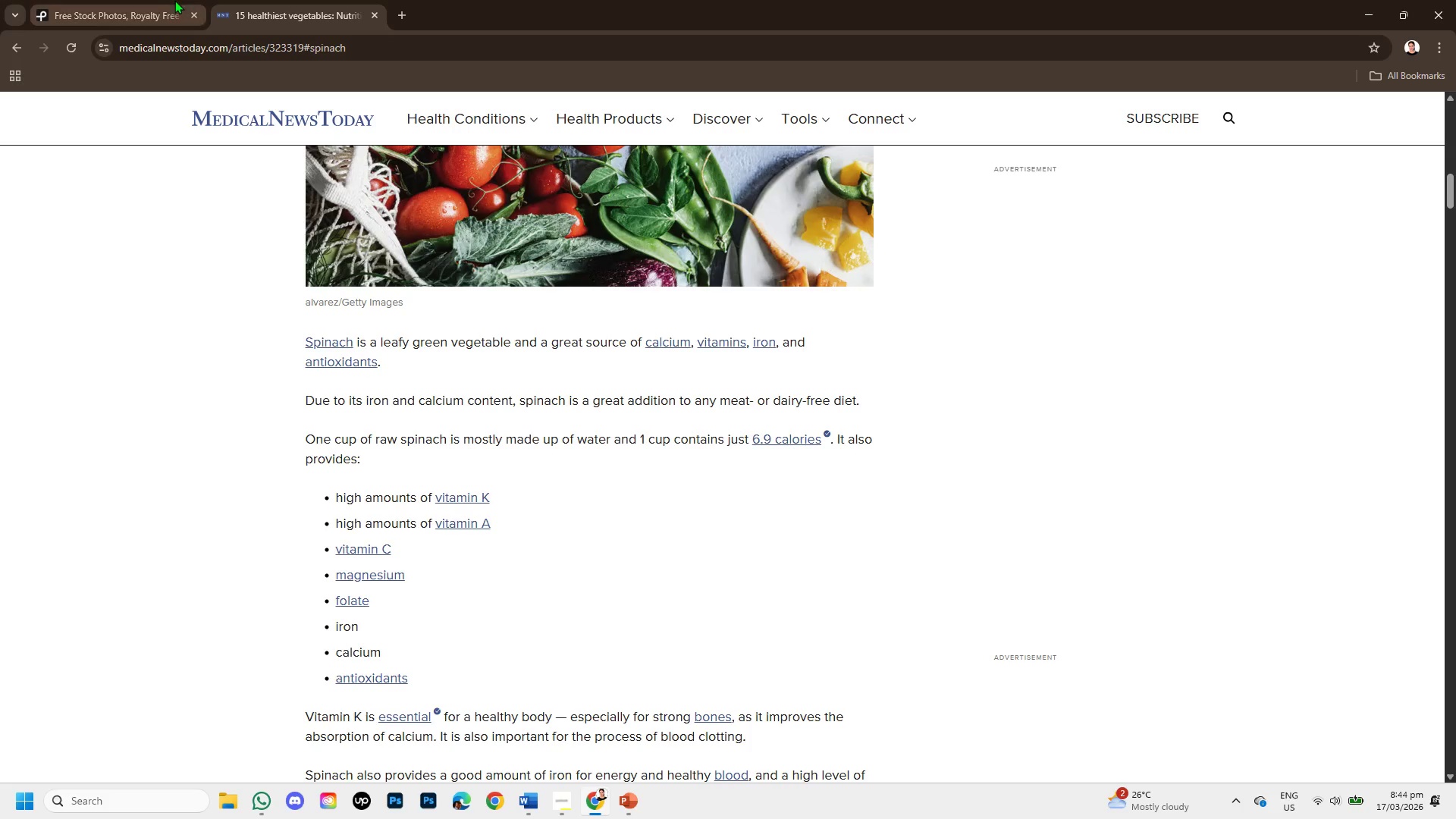 
left_click([164, 0])
 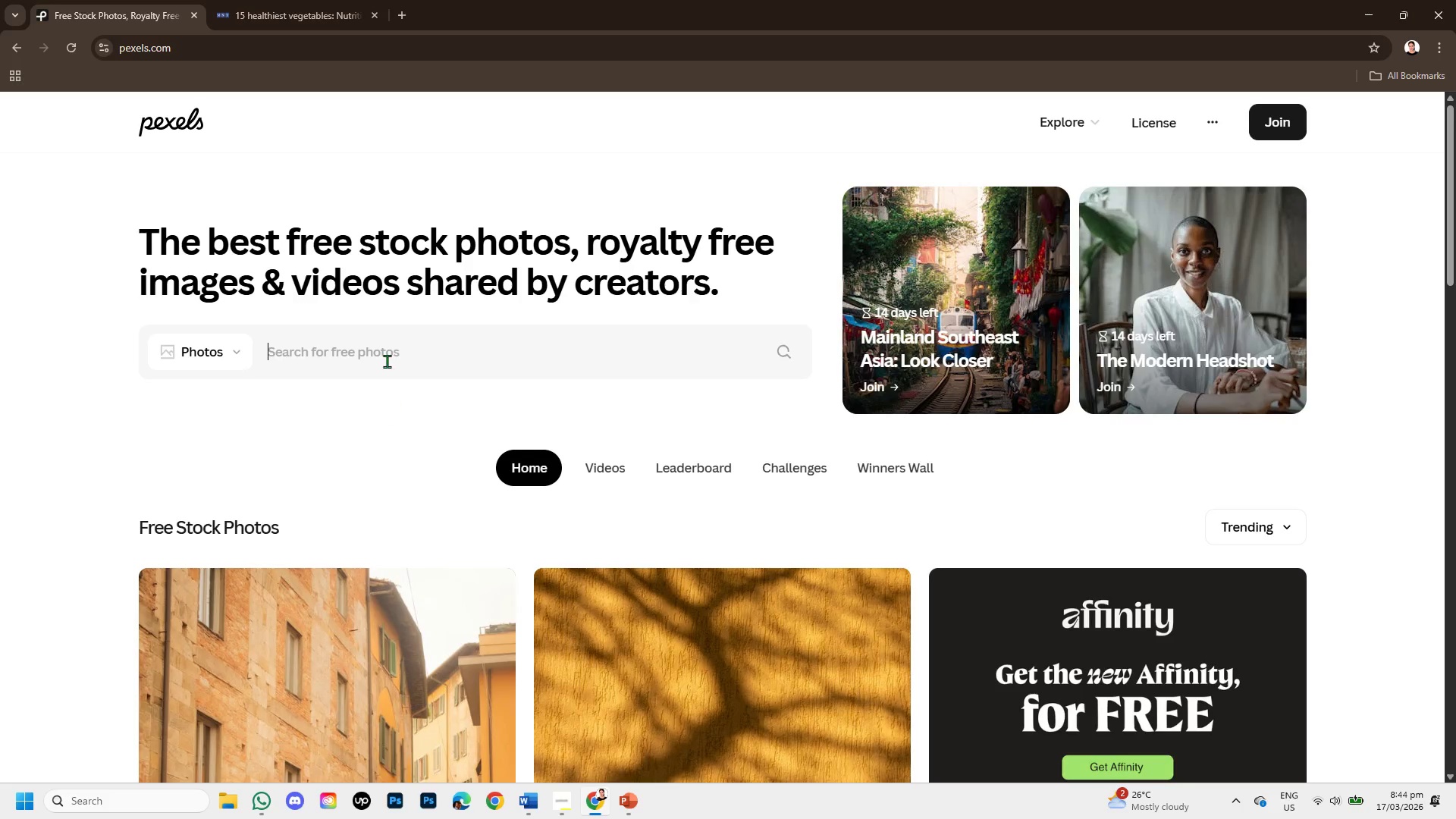 
left_click([387, 359])
 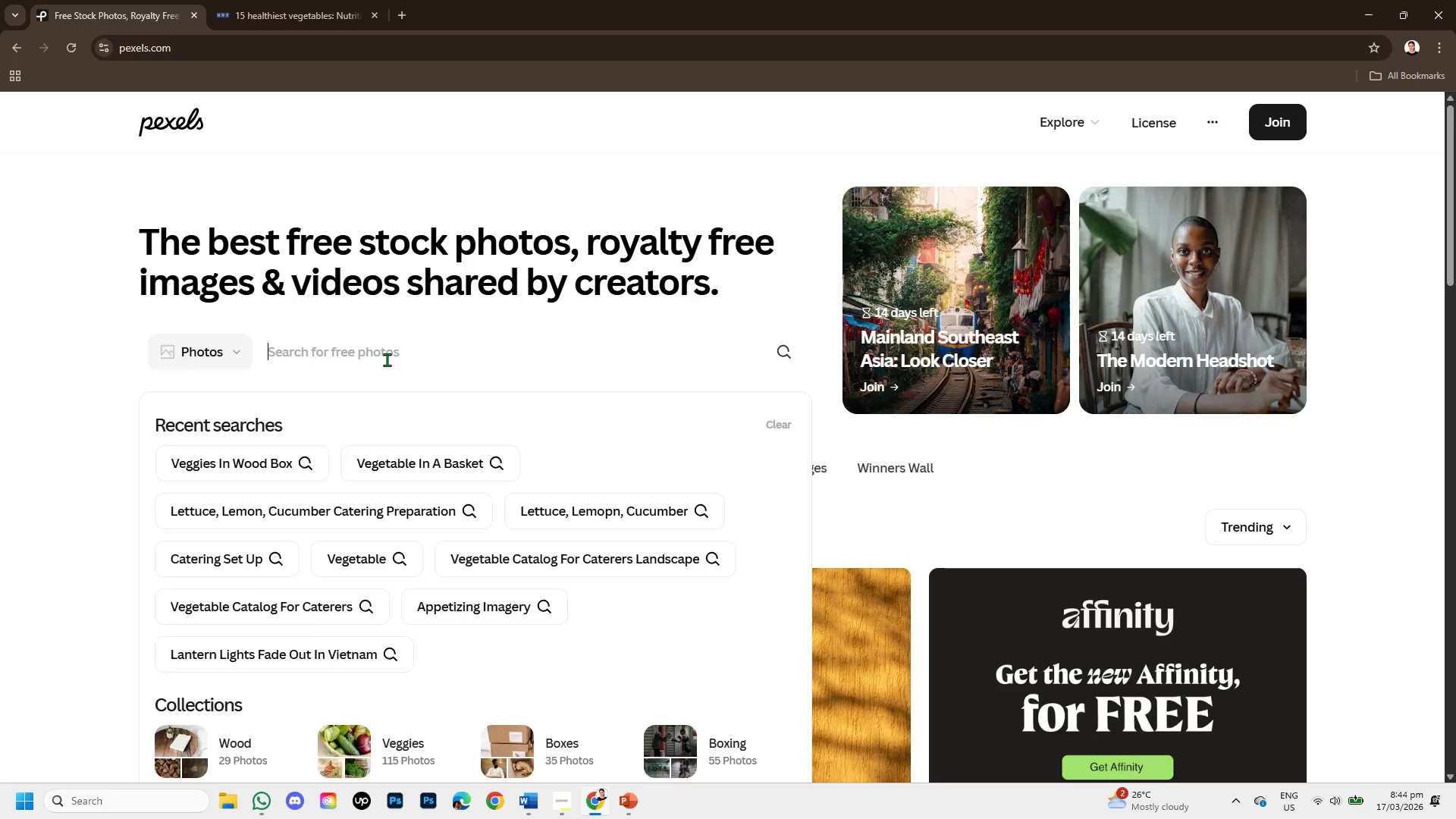 
type(veggies on wood basket )
 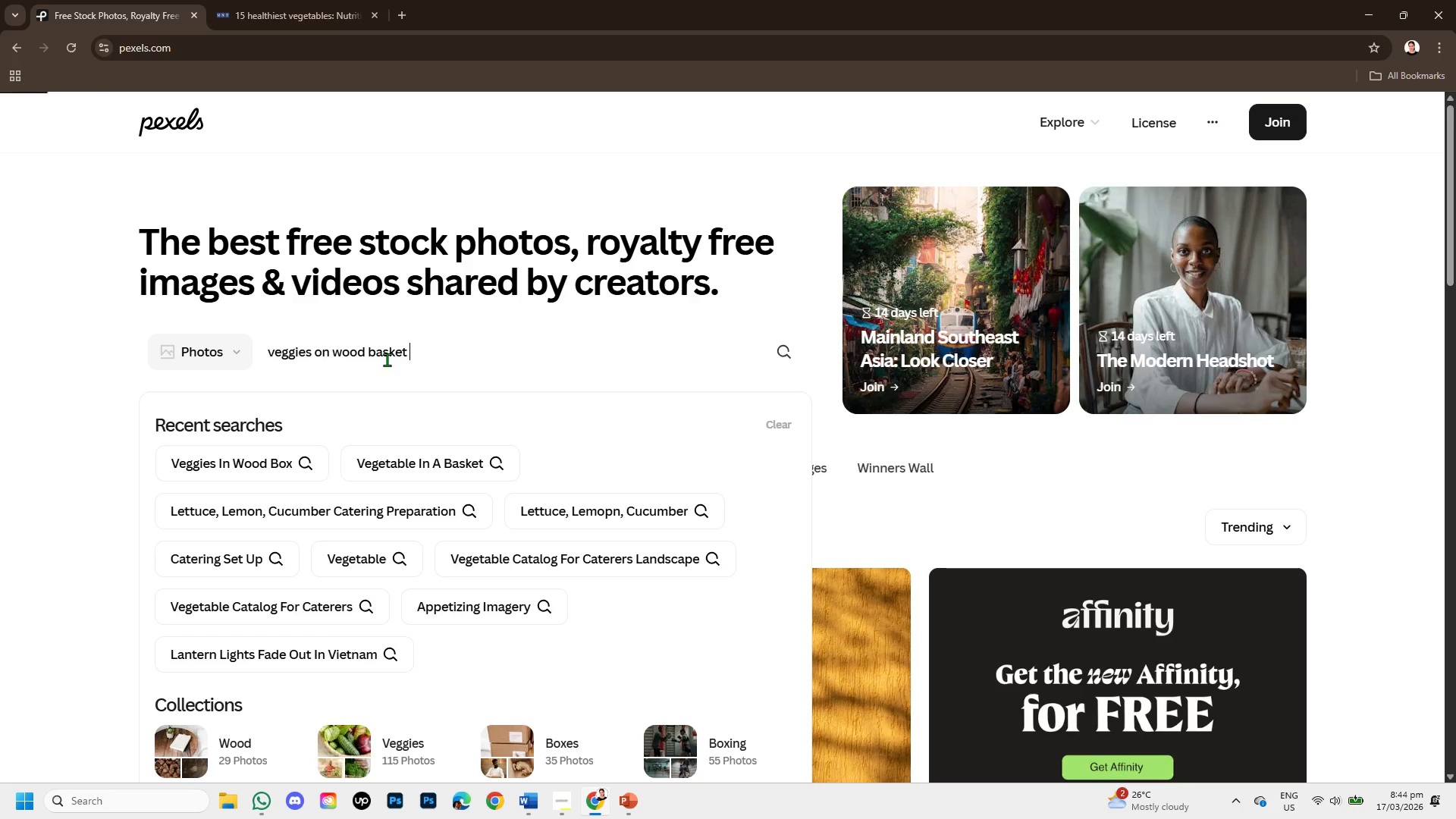 
key(Enter)
 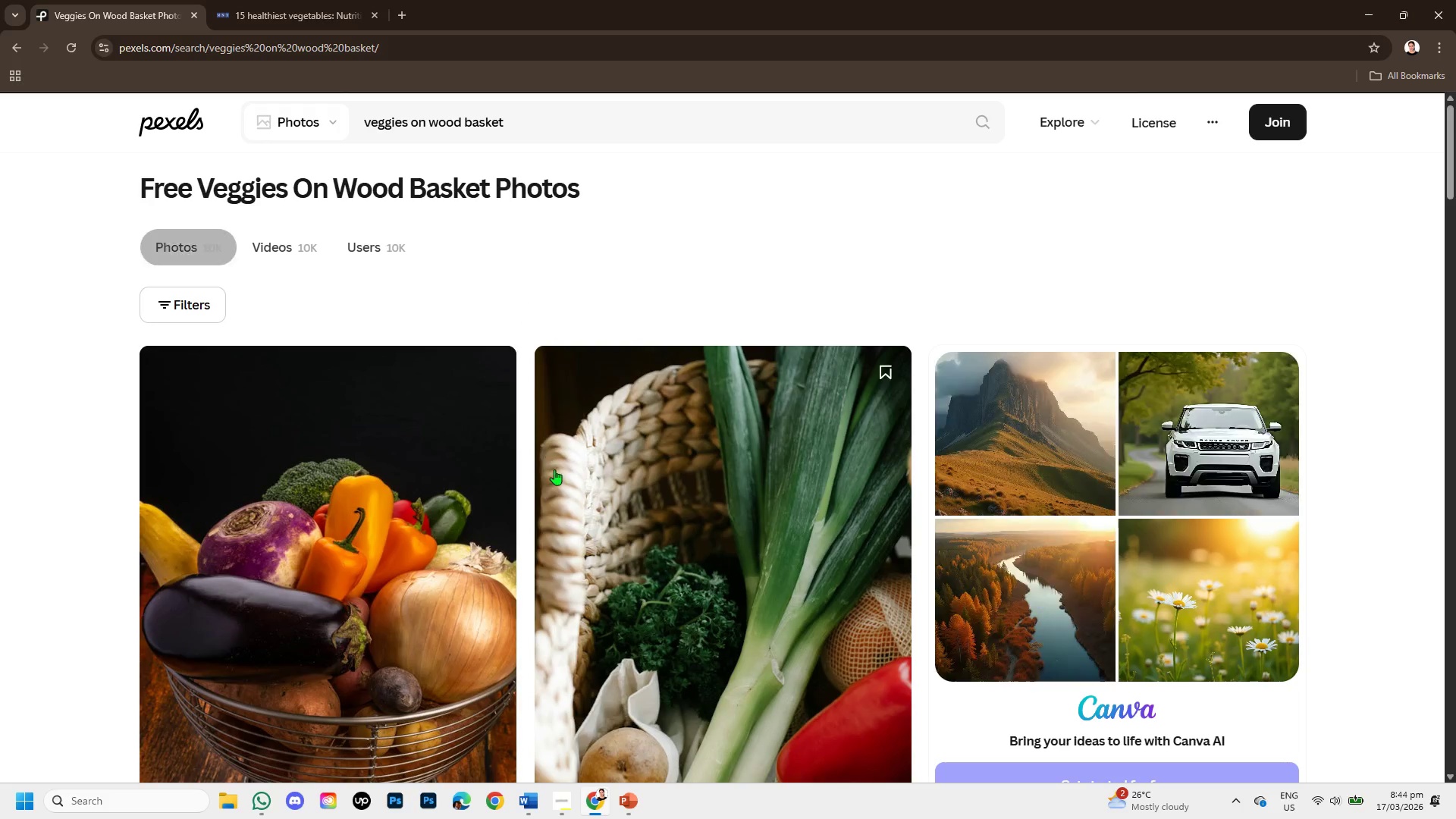 
scroll: coordinate [604, 515], scroll_direction: down, amount: 6.0
 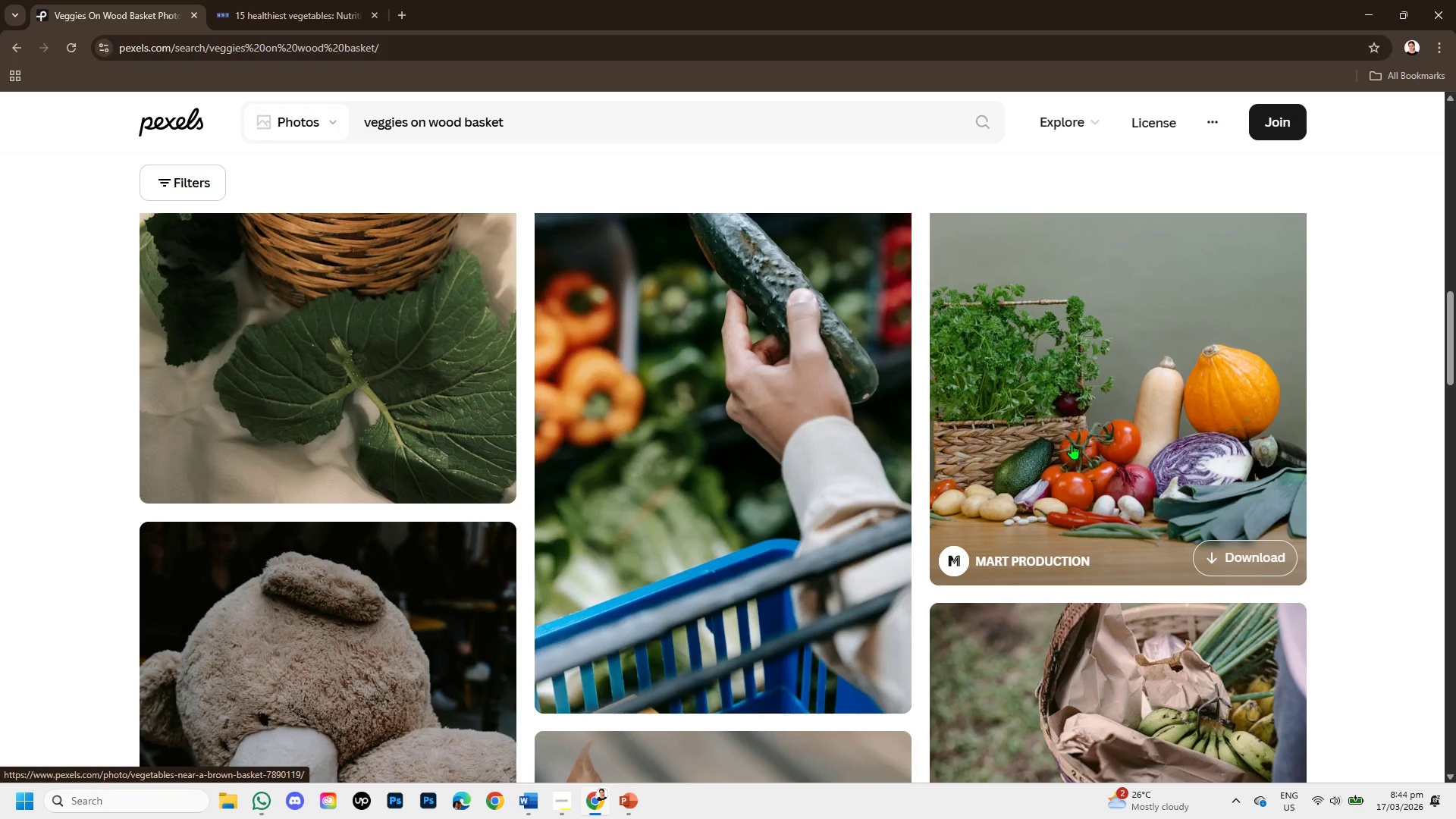 
left_click([1072, 444])
 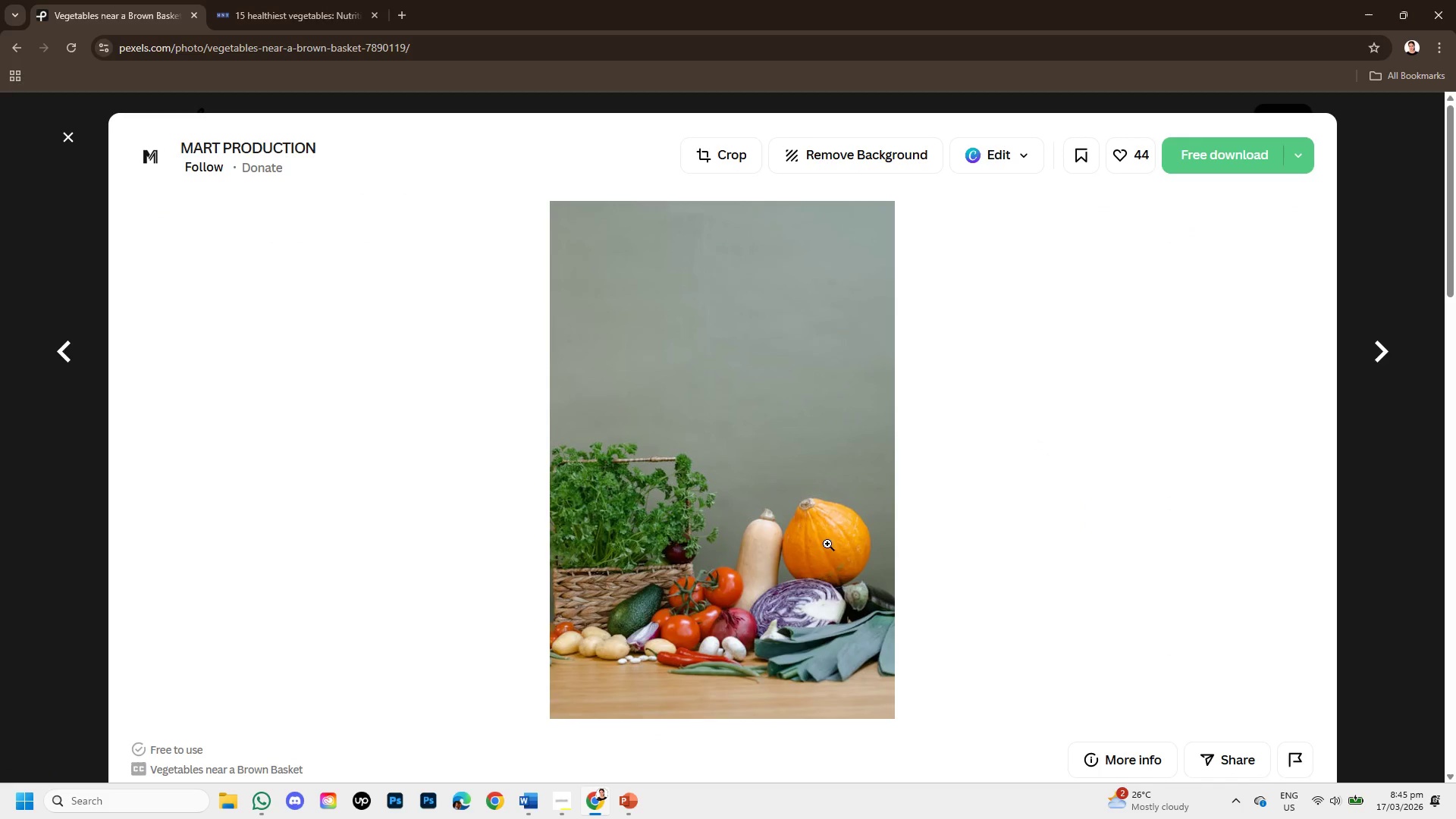 
scroll: coordinate [694, 525], scroll_direction: down, amount: 7.0
 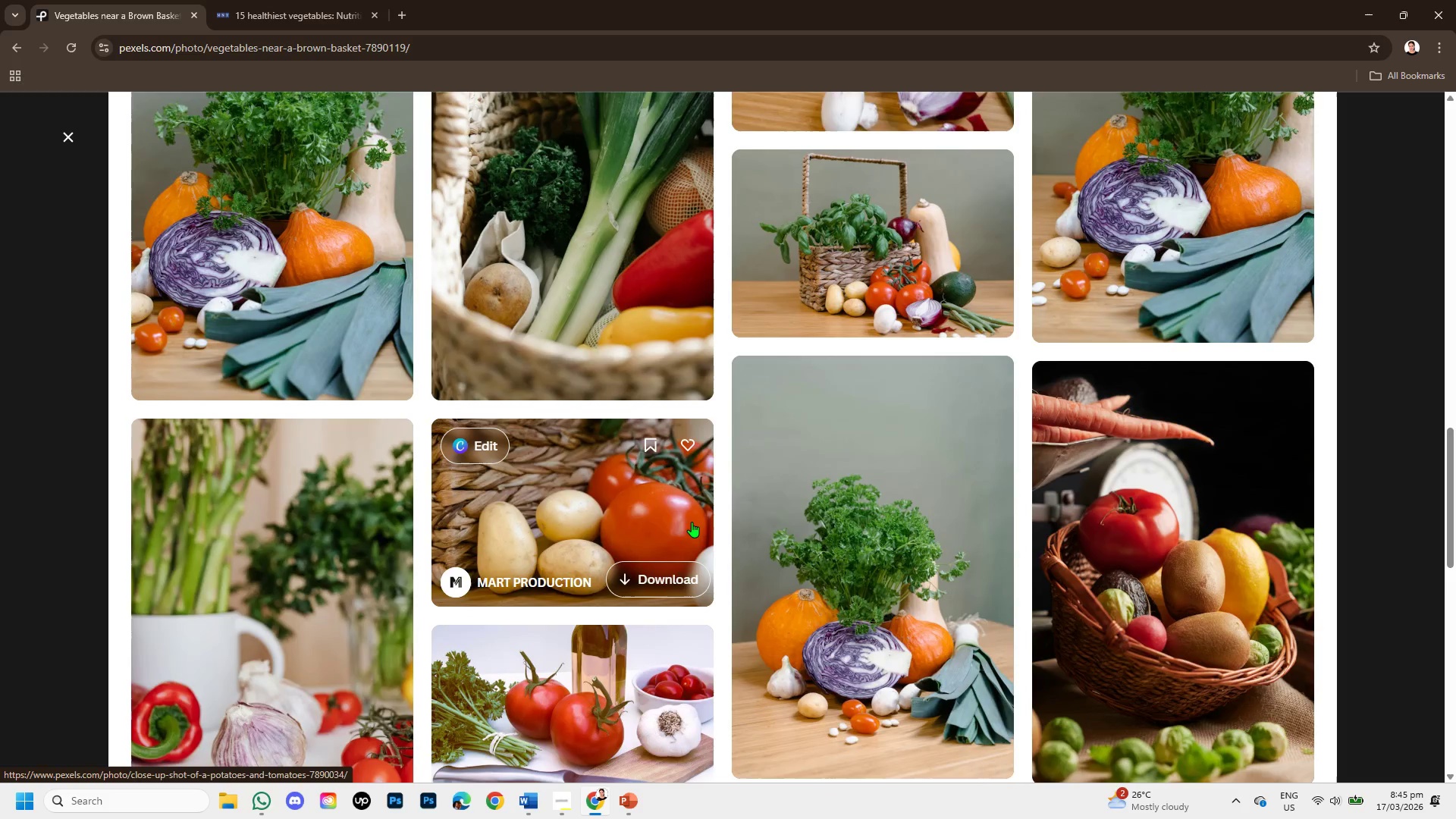 
scroll: coordinate [755, 539], scroll_direction: down, amount: 4.0
 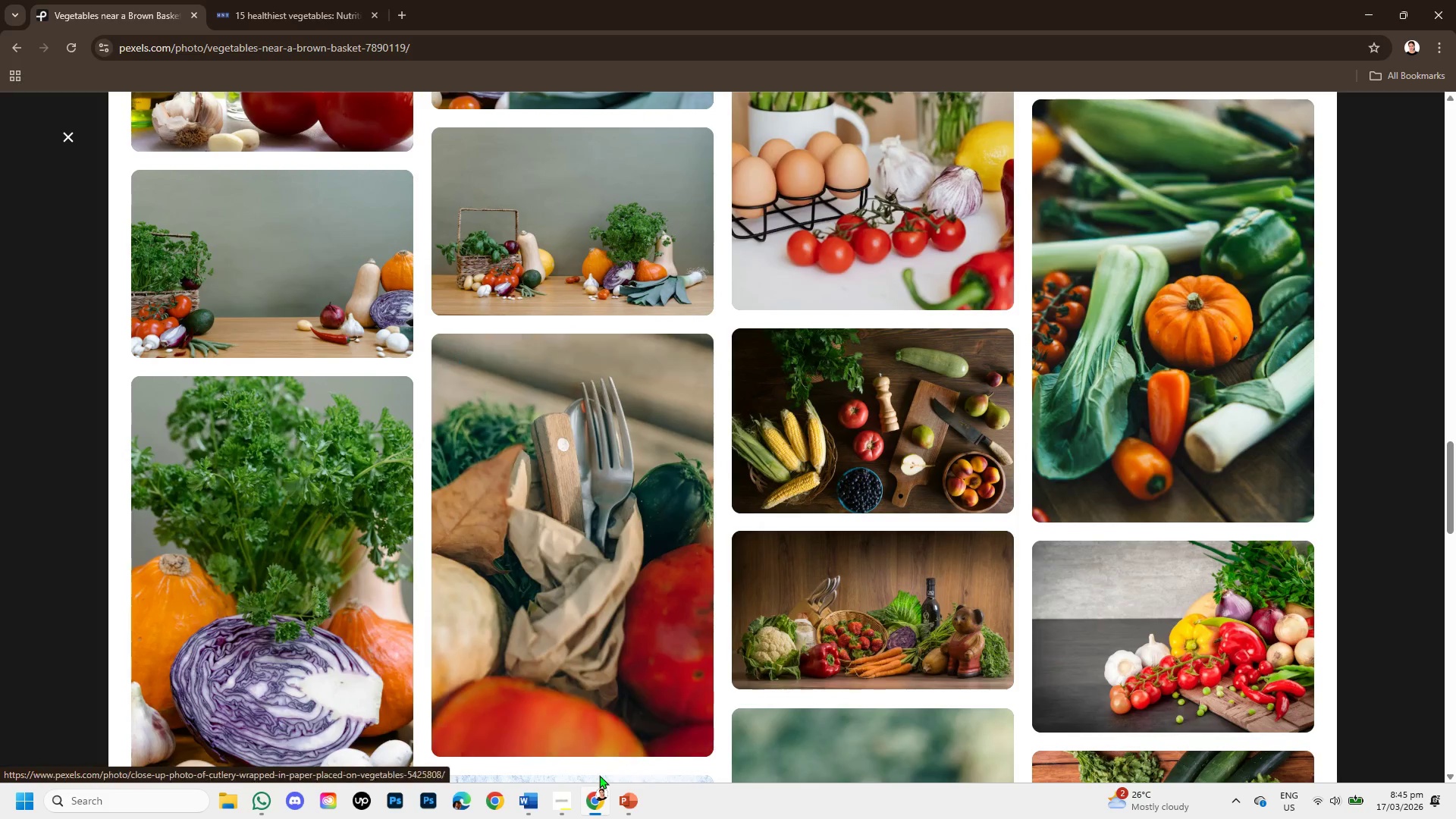 
left_click([629, 804])
 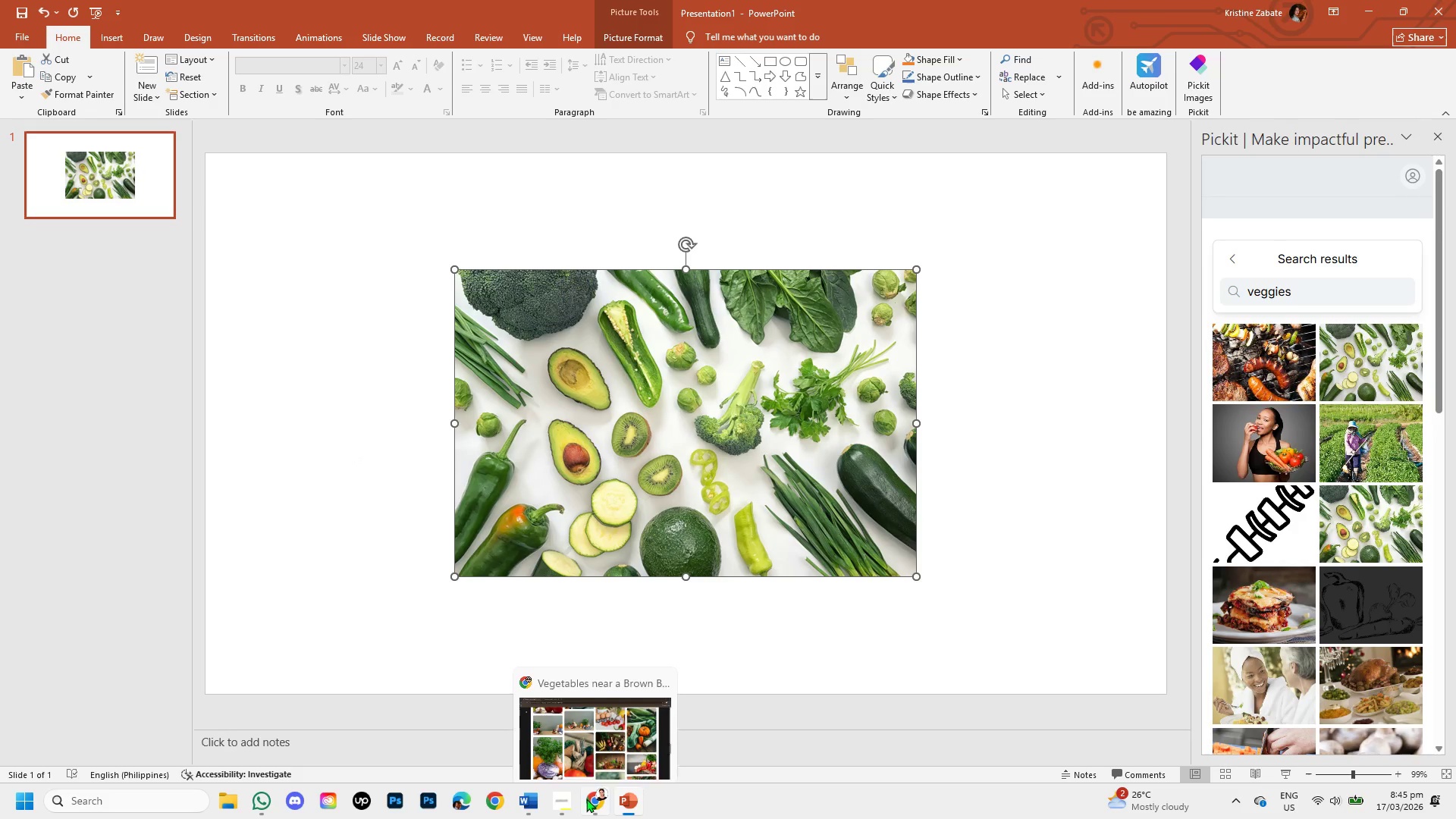 
left_click([566, 793])